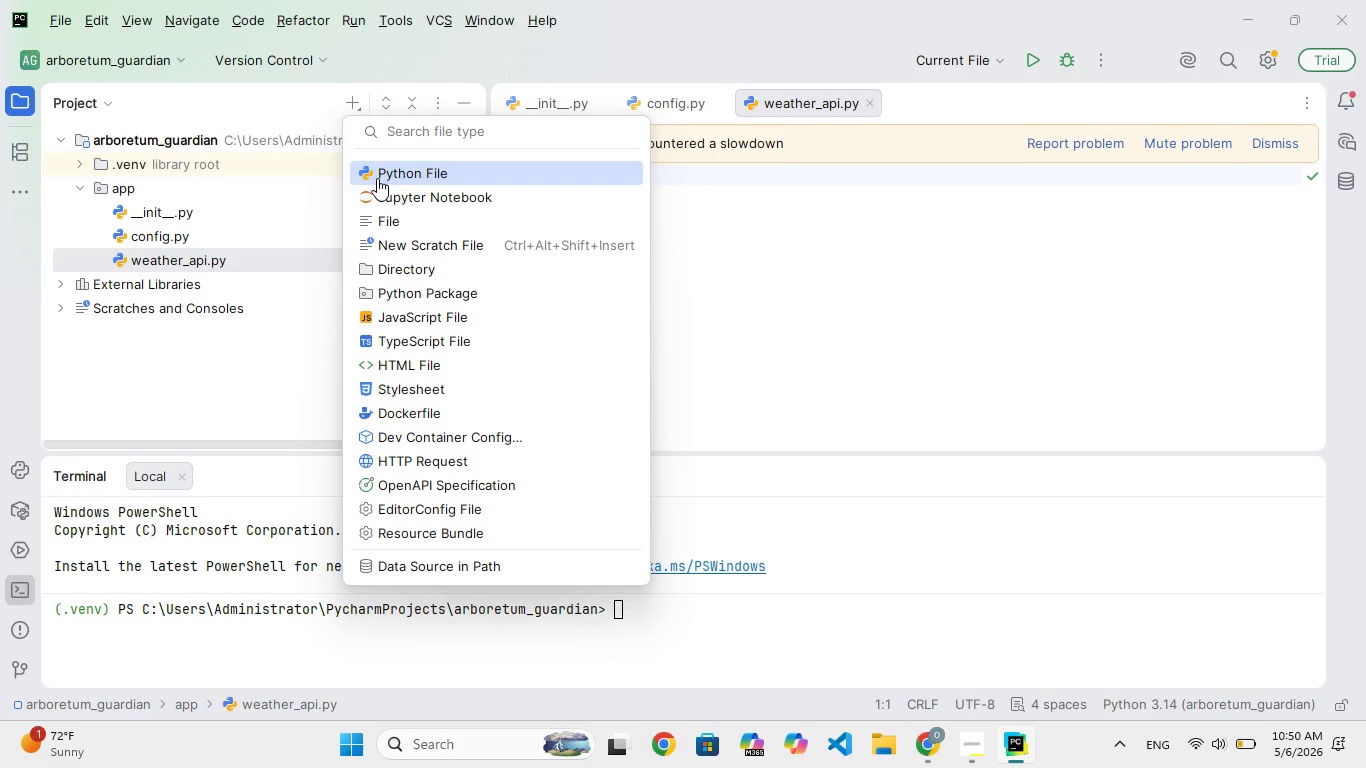 
left_click([377, 178])
 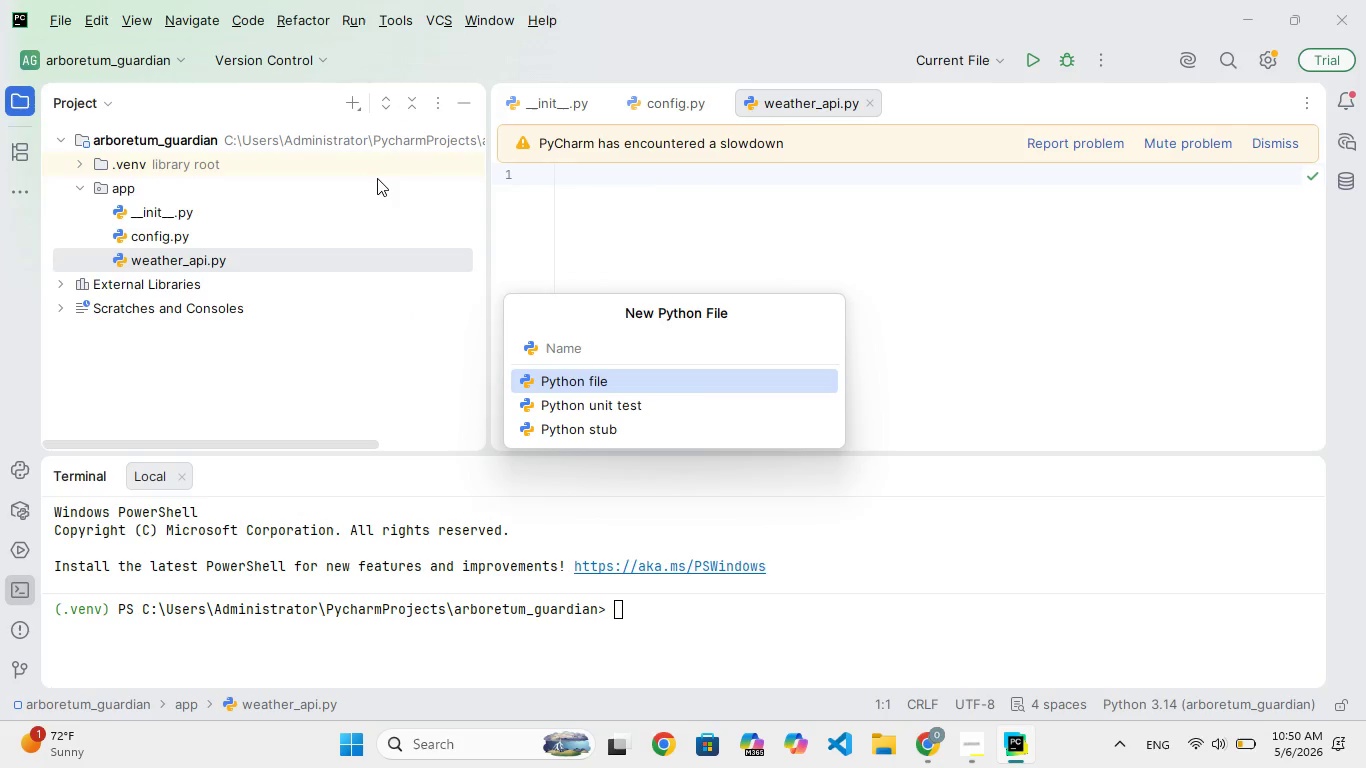 
type(tree_loader)
 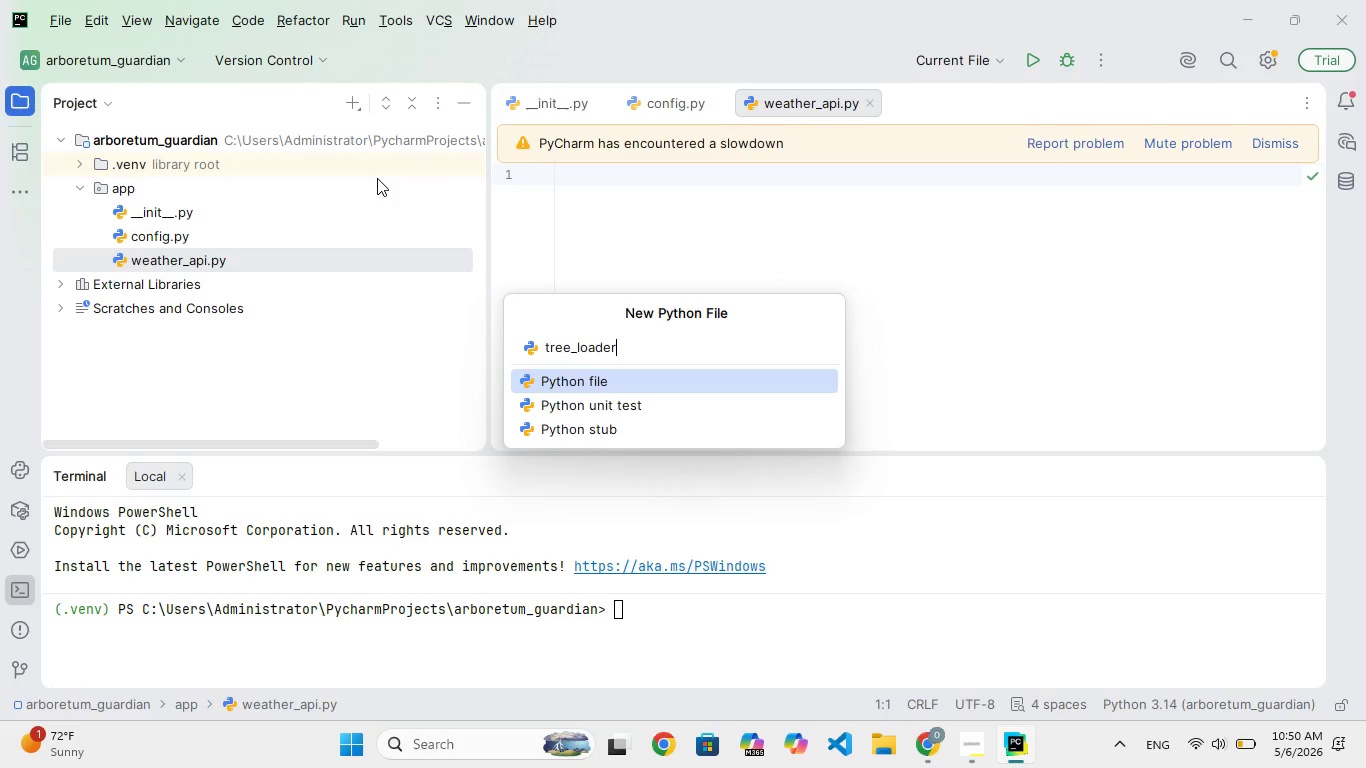 
wait(5.44)
 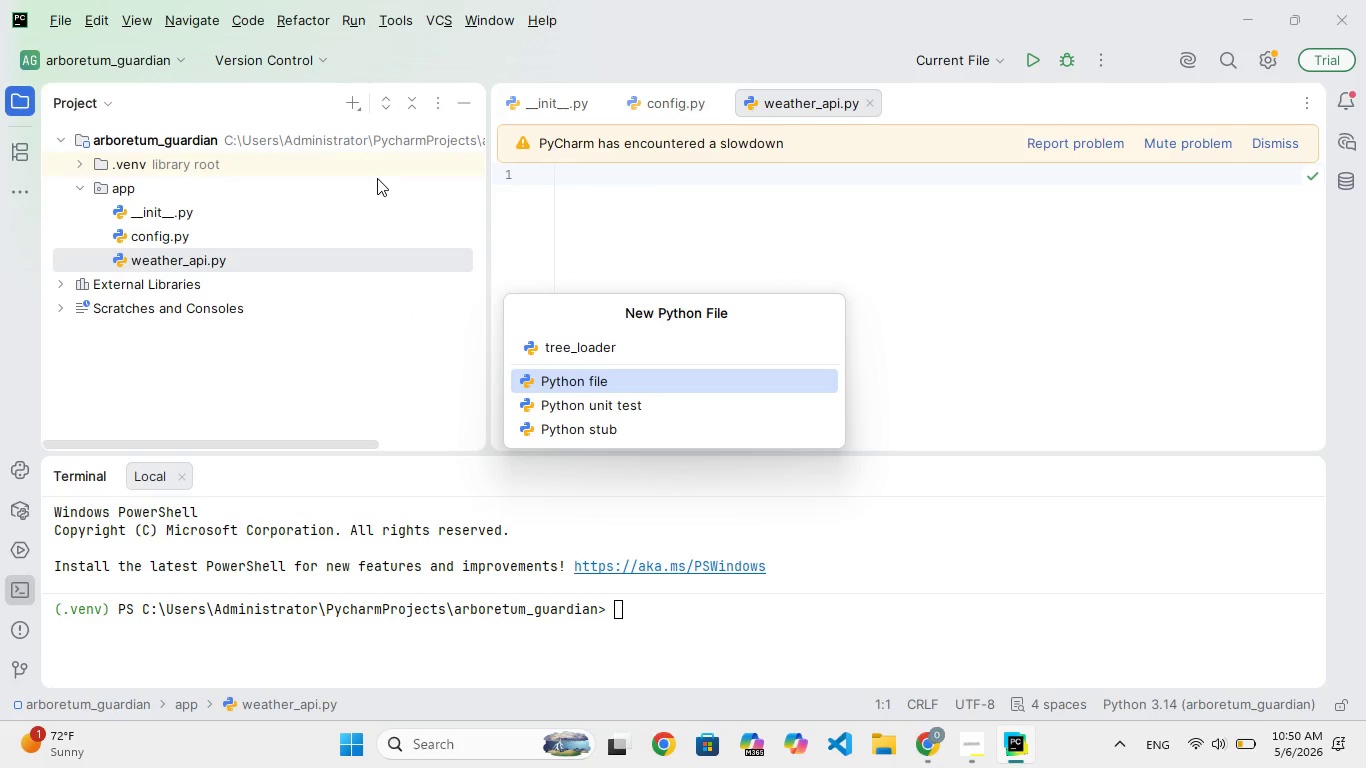 
type(.py)
 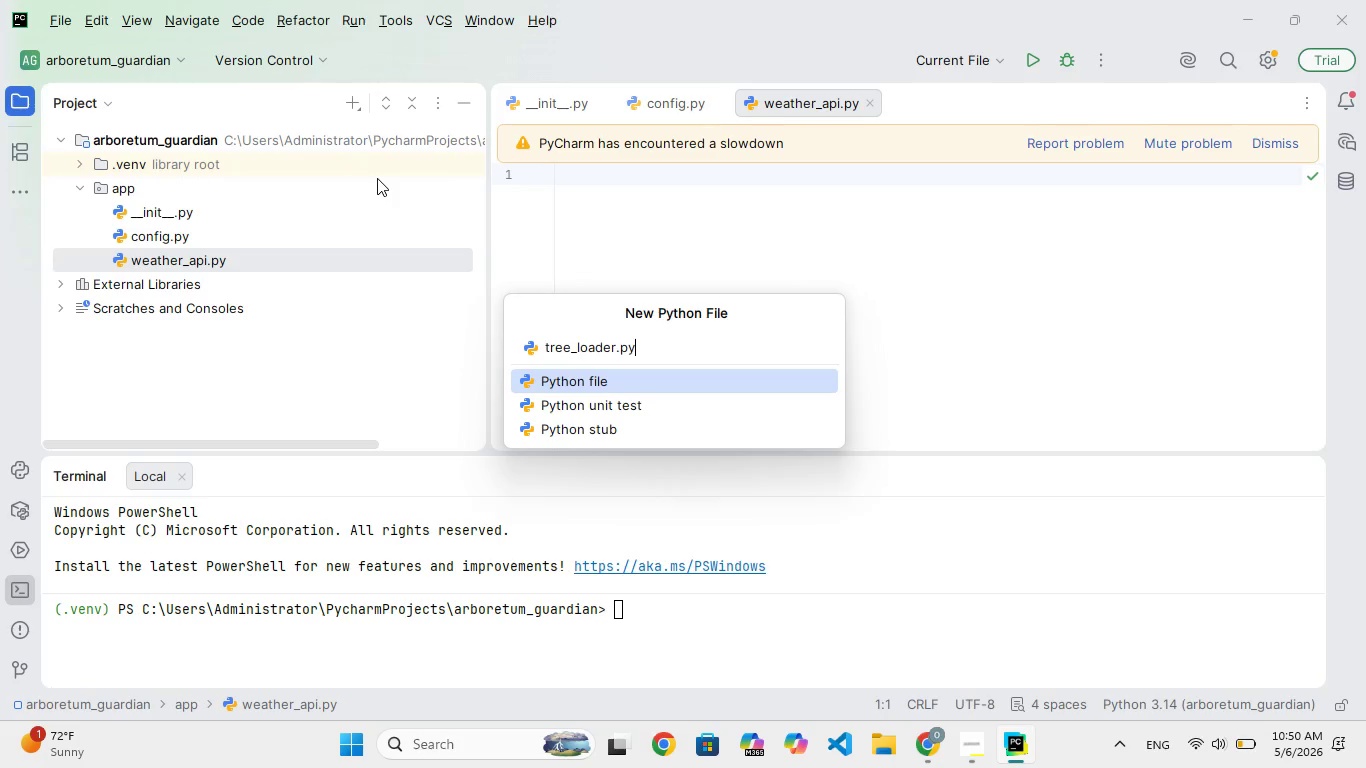 
key(Enter)
 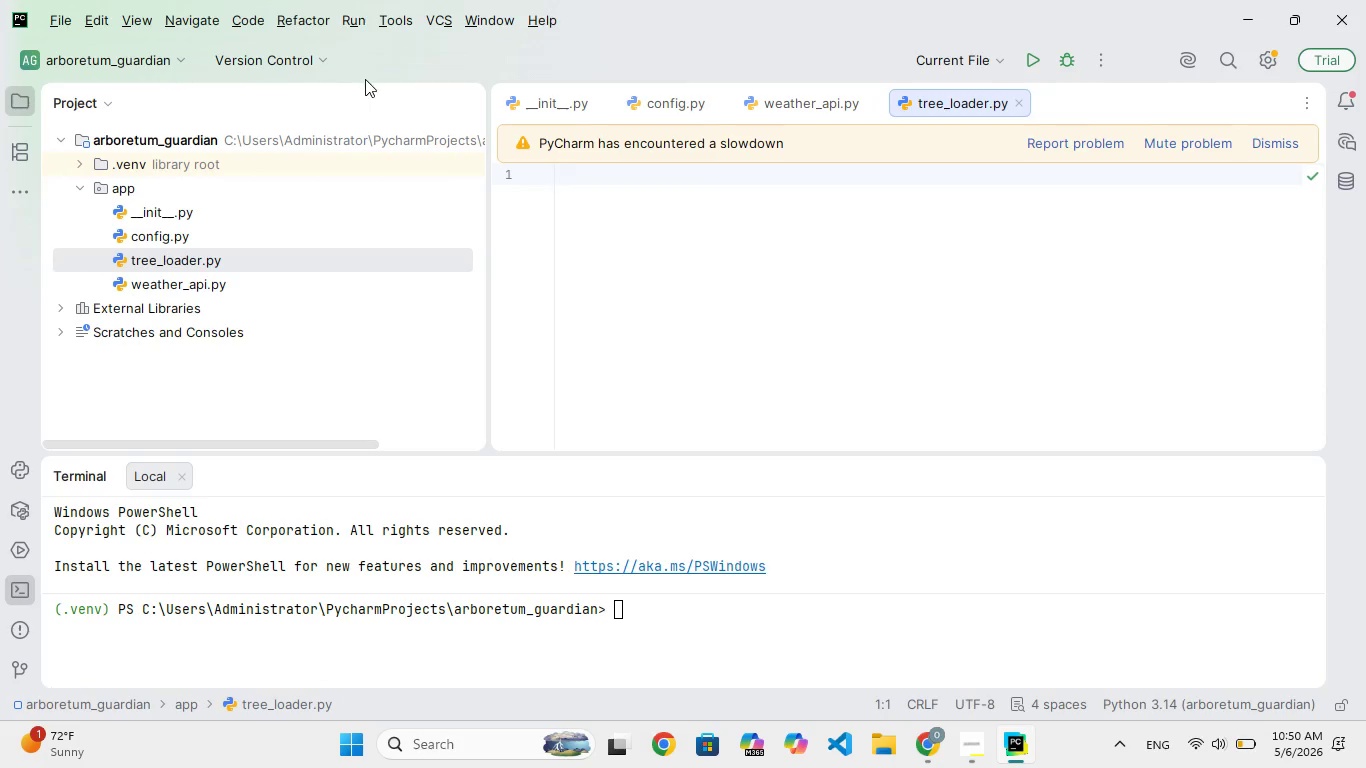 
left_click([361, 100])
 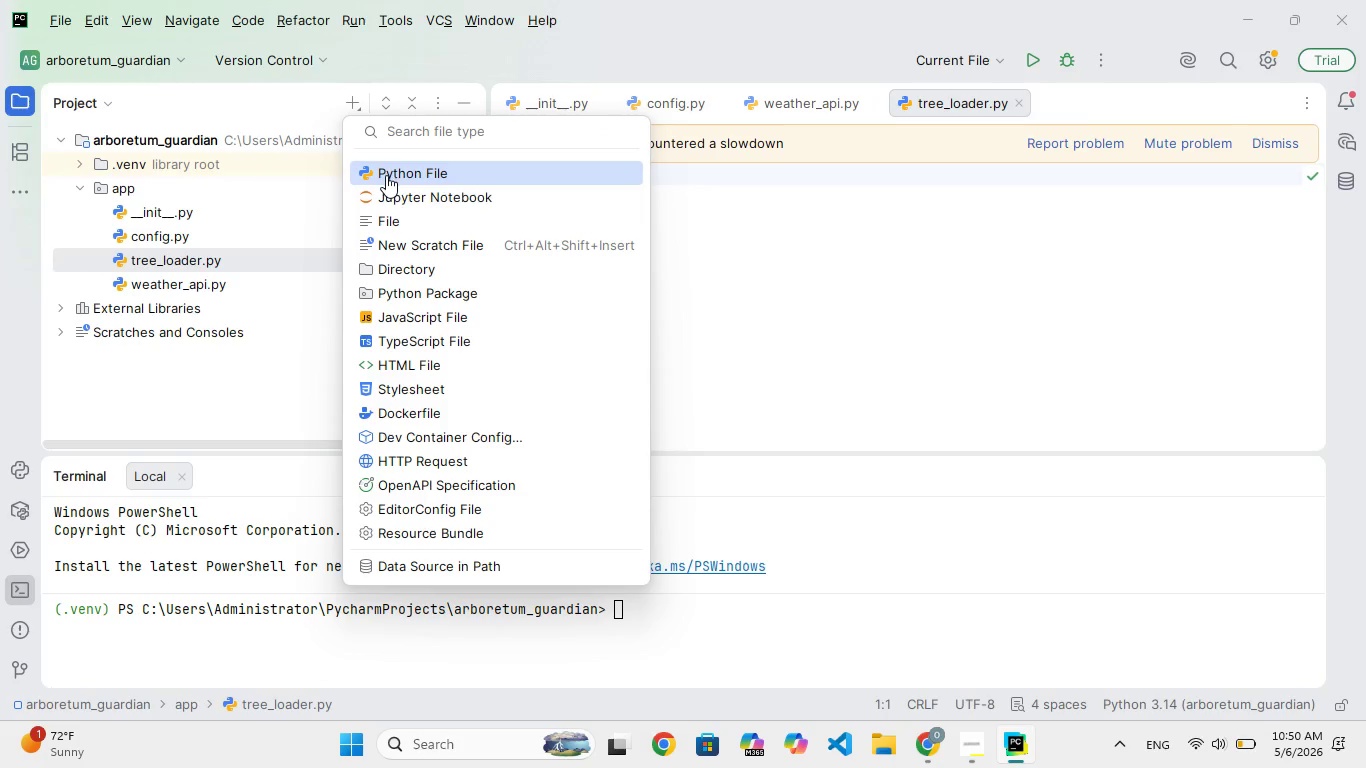 
left_click([386, 175])
 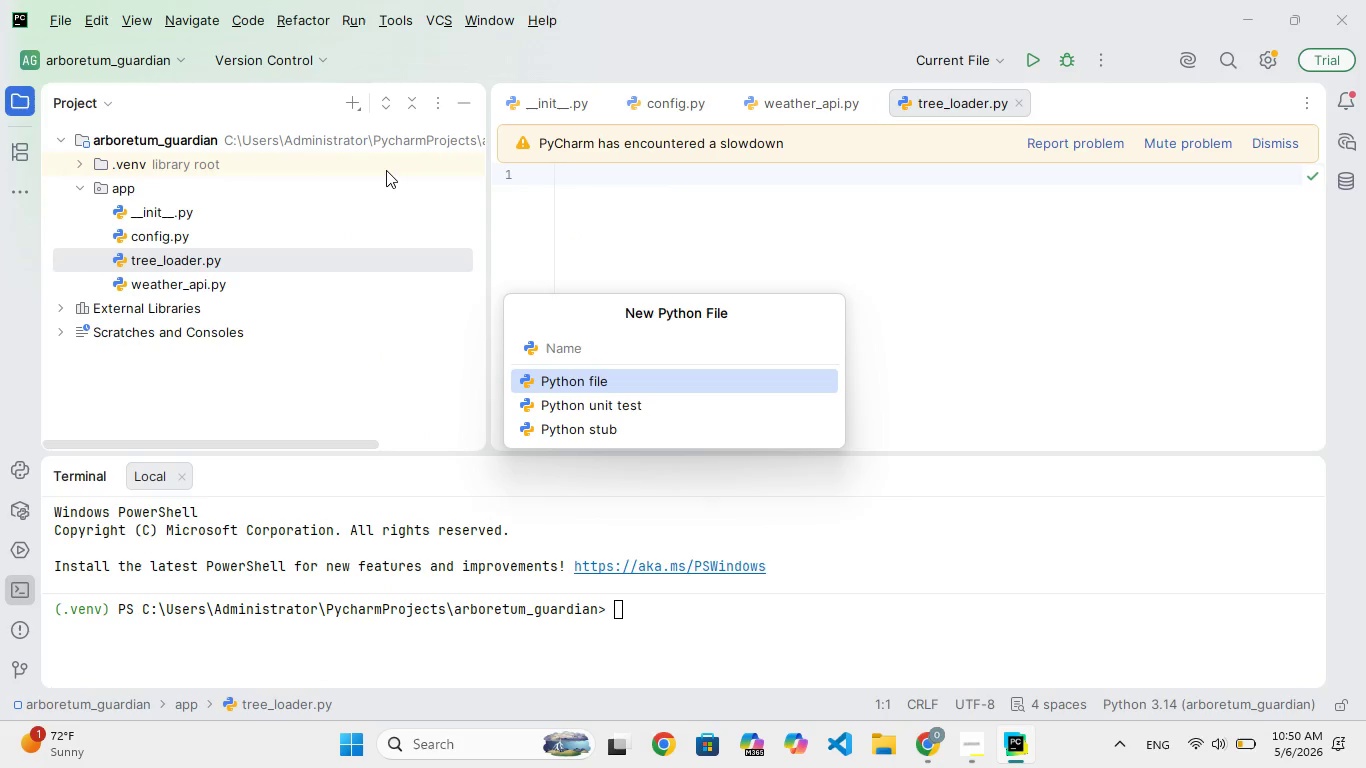 
type(analyzer.py)
 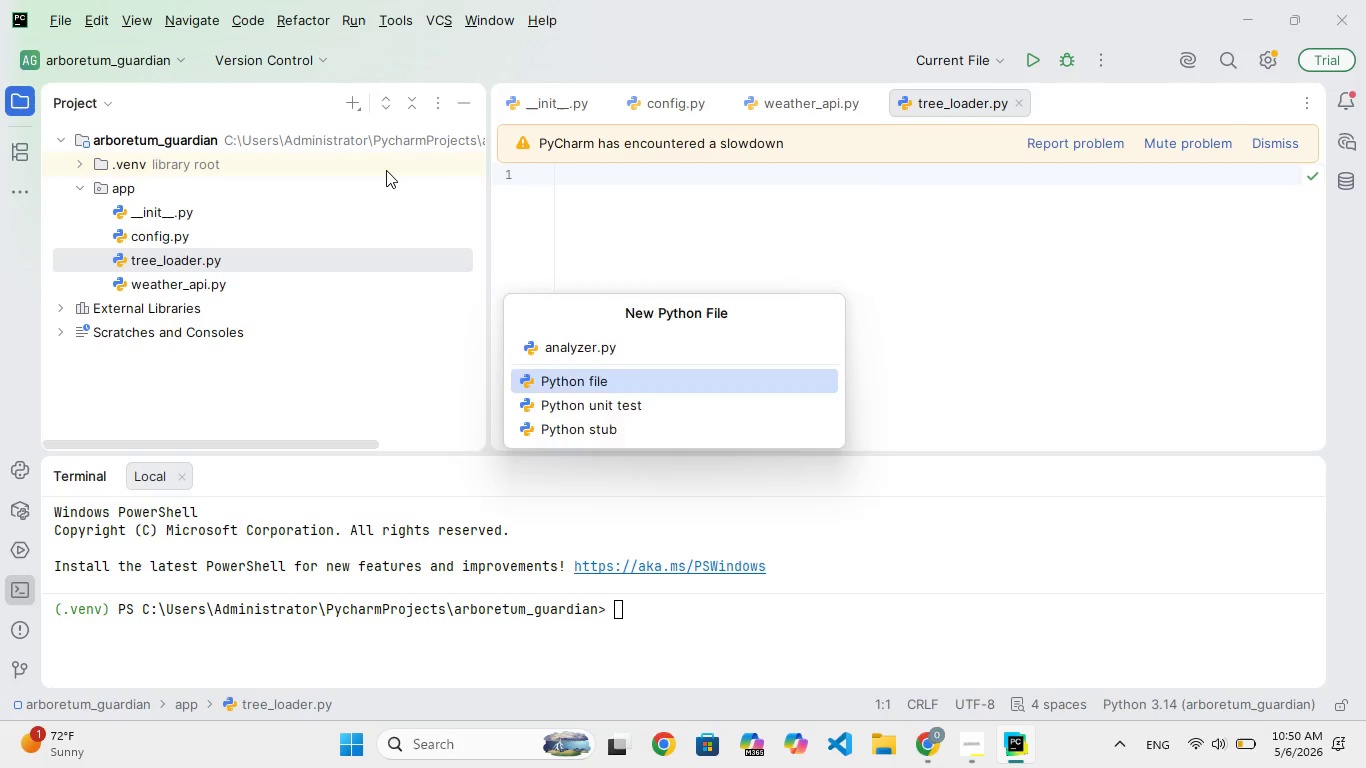 
key(Enter)
 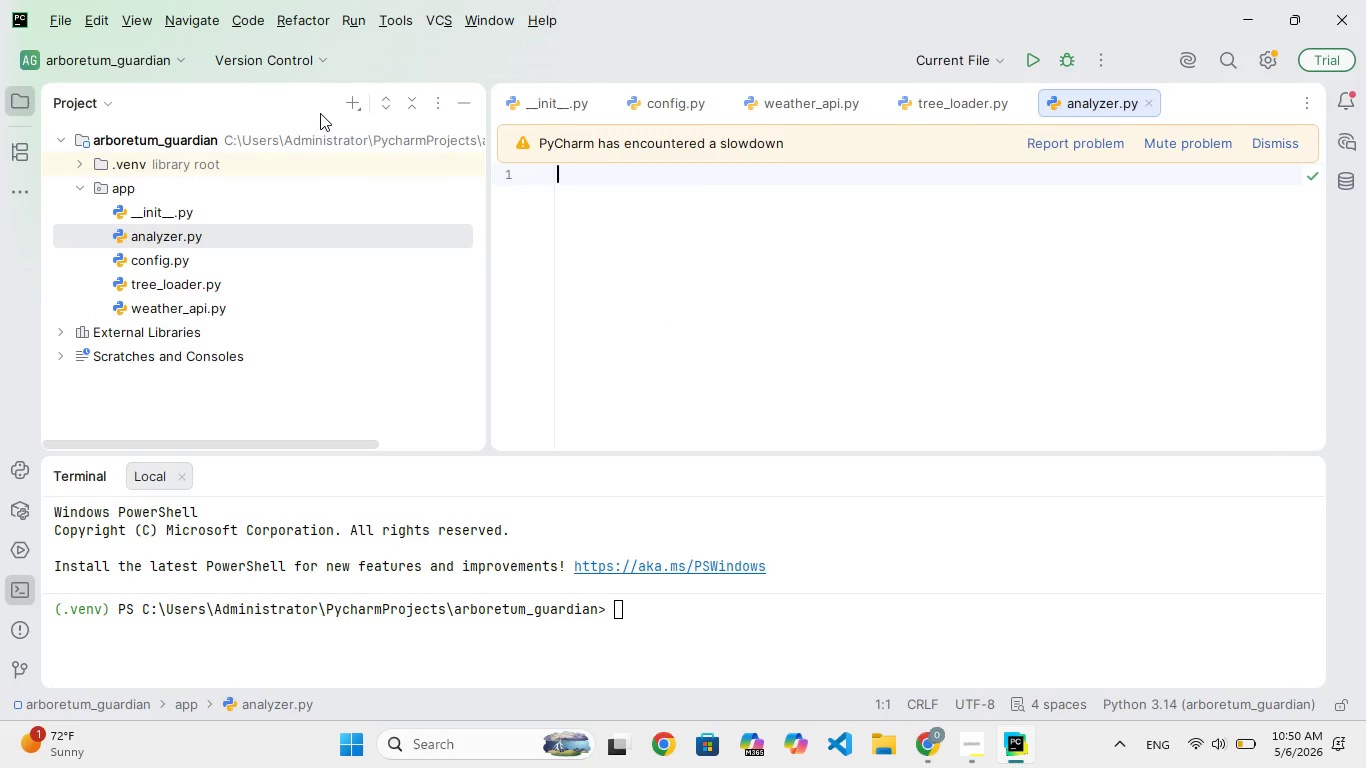 
left_click([365, 100])
 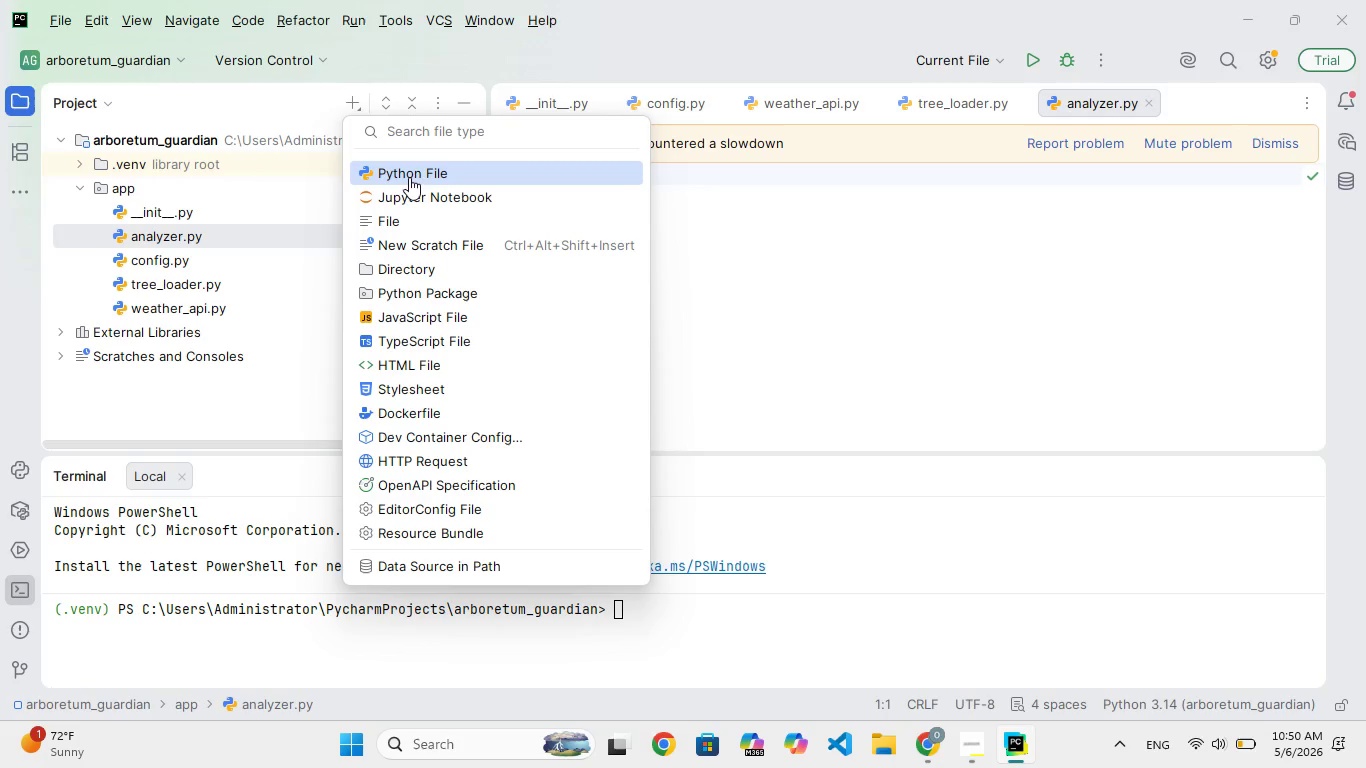 
left_click([409, 177])
 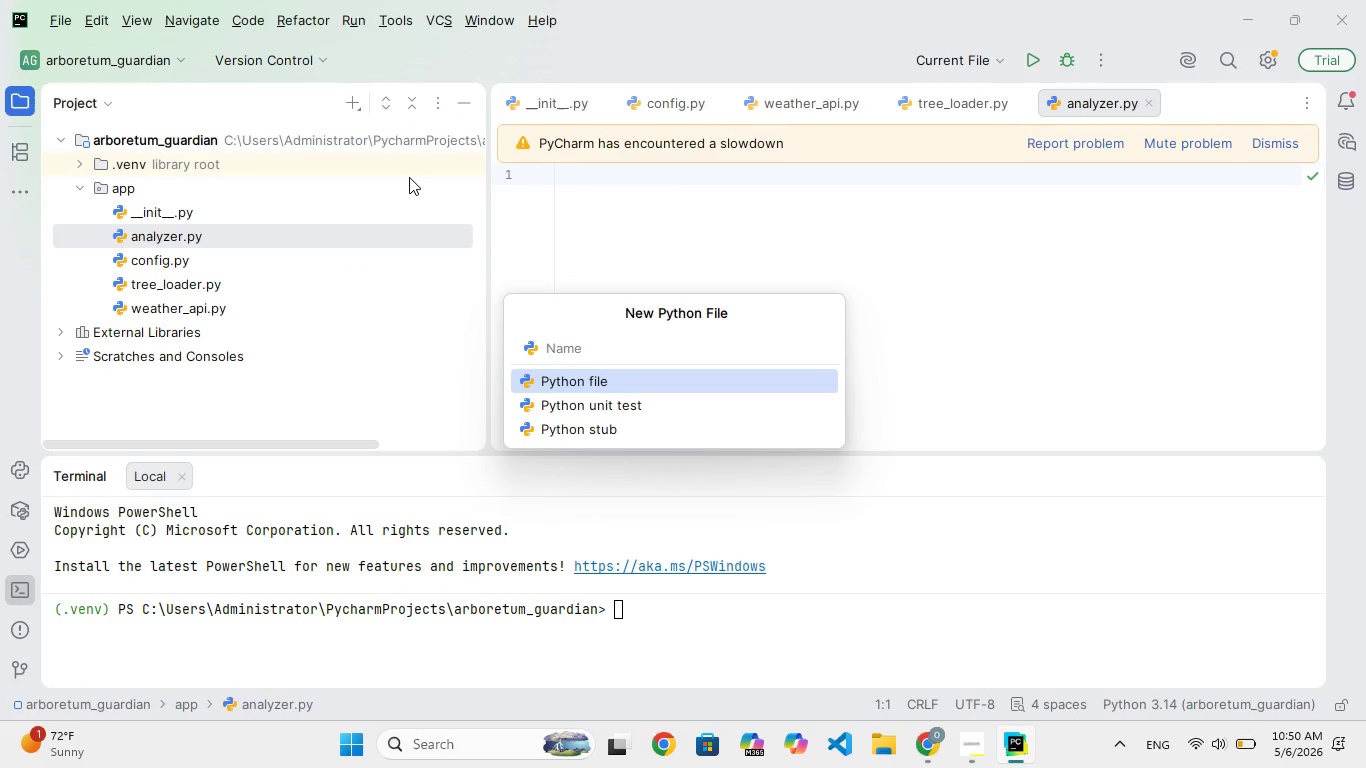 
type(models.py)
 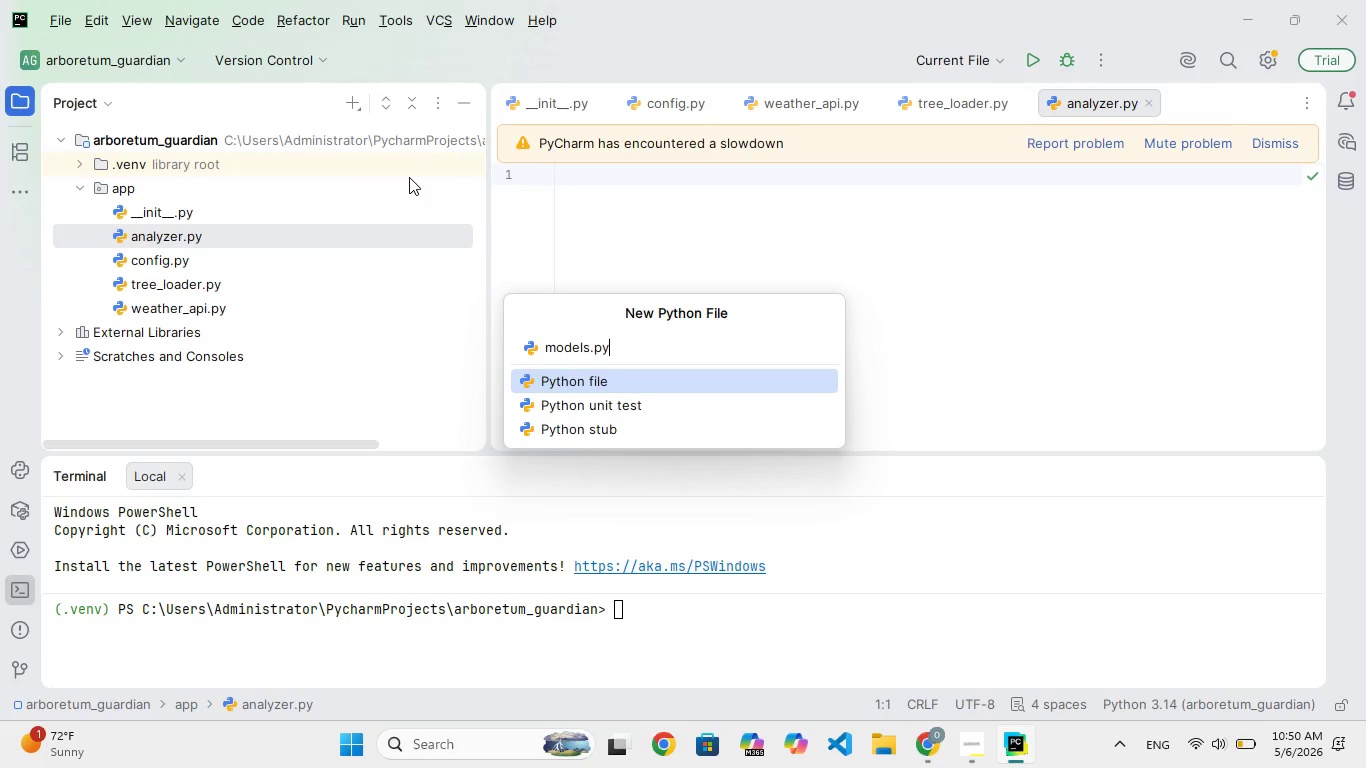 
key(Enter)
 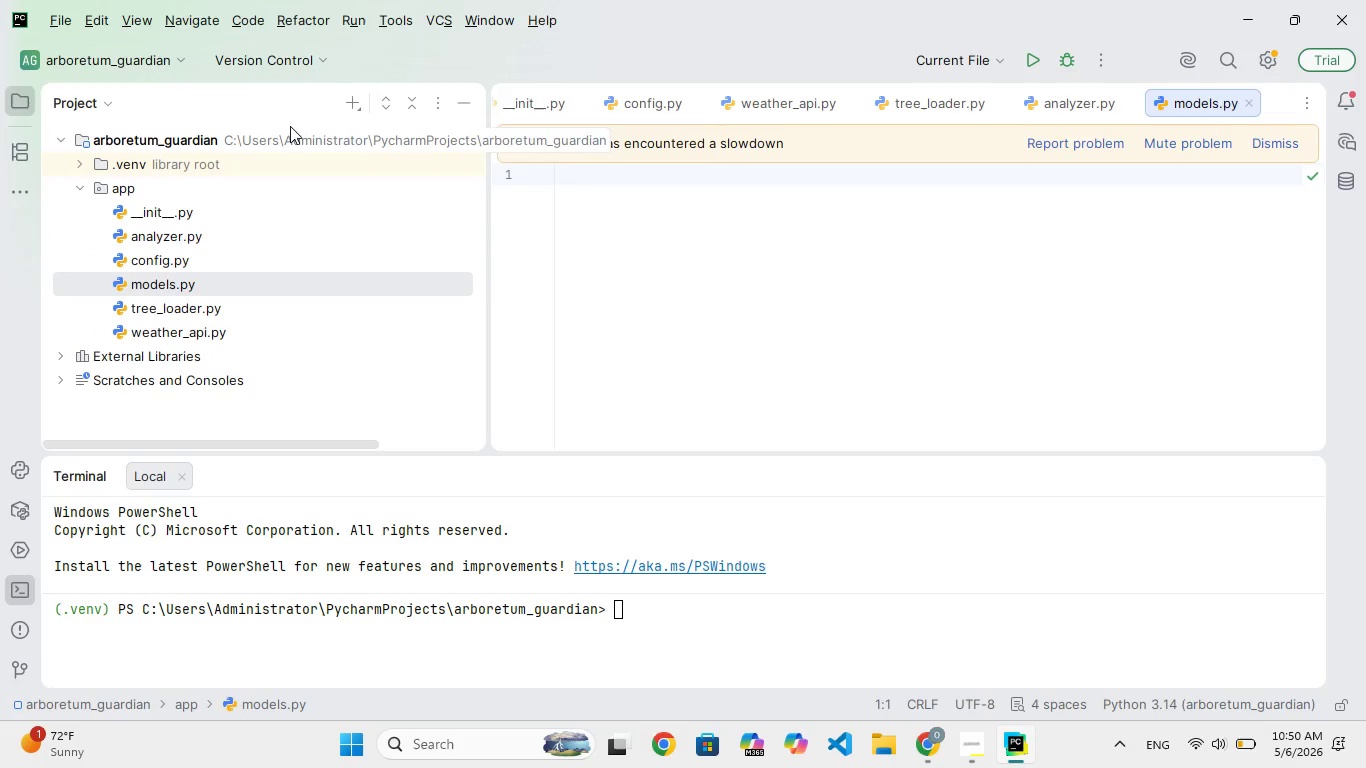 
left_click([347, 109])
 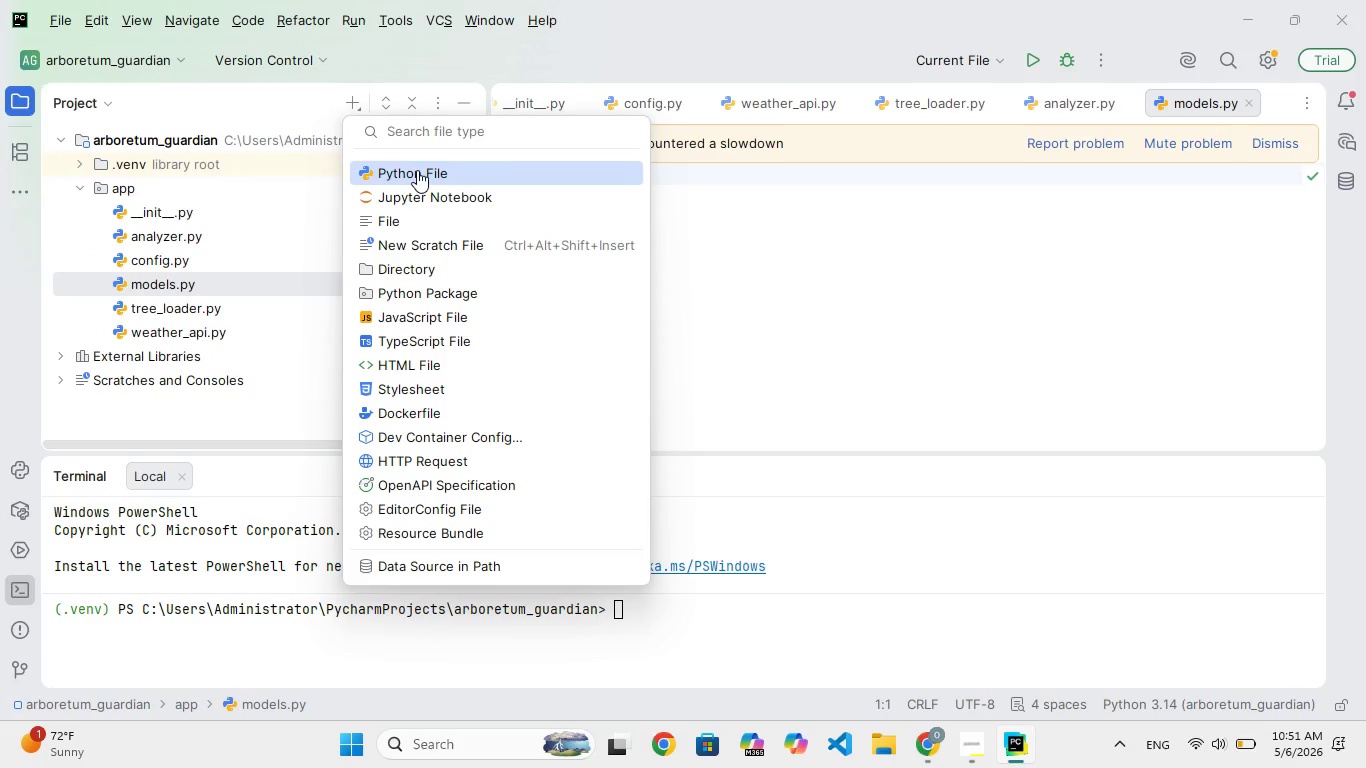 
left_click([417, 170])
 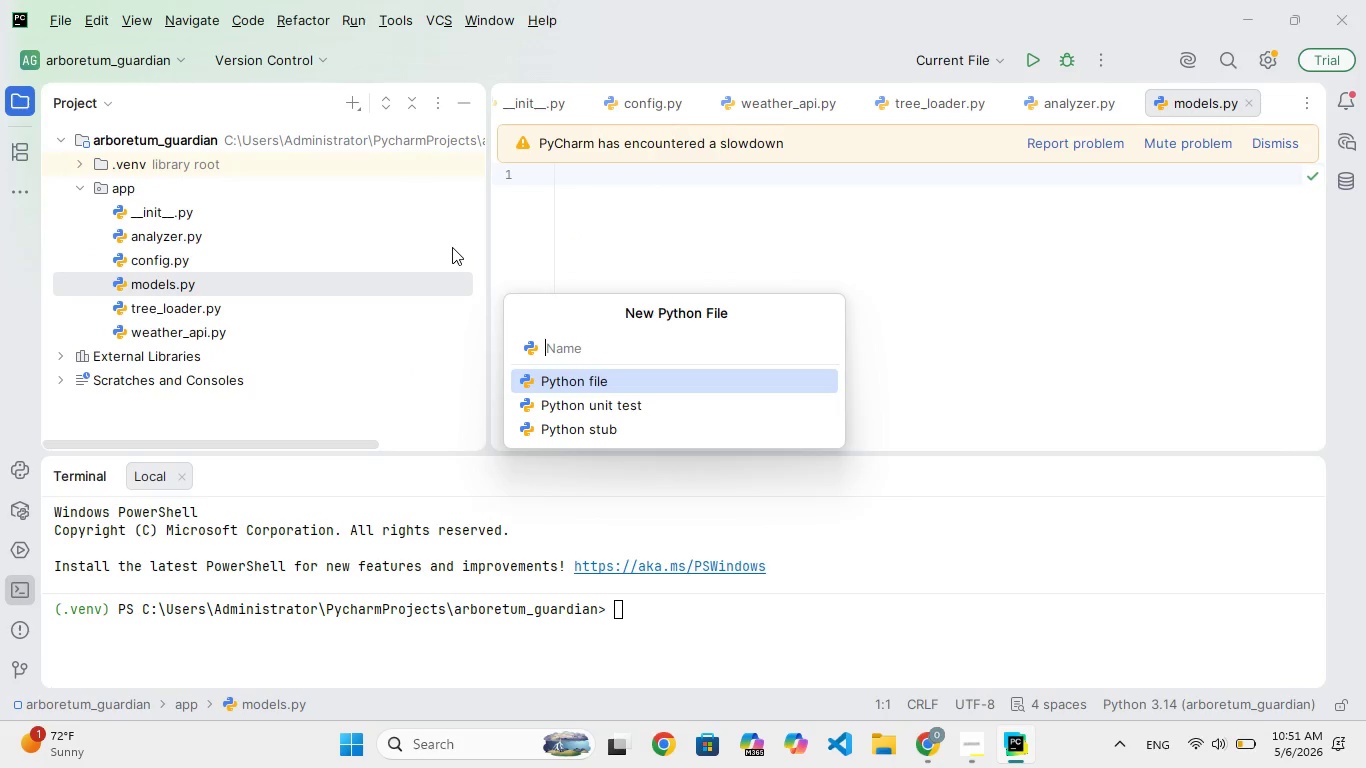 
type(main.y)
 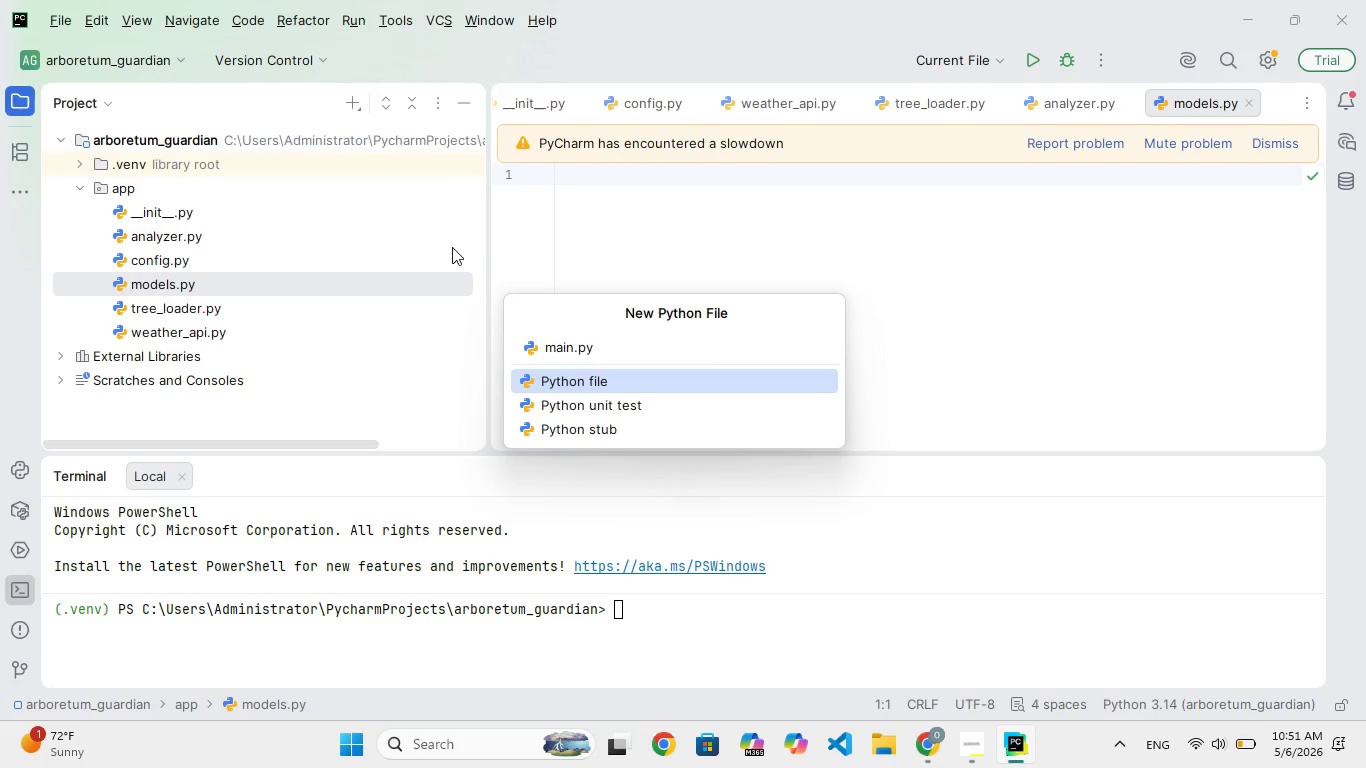 
hold_key(key=P, duration=0.44)
 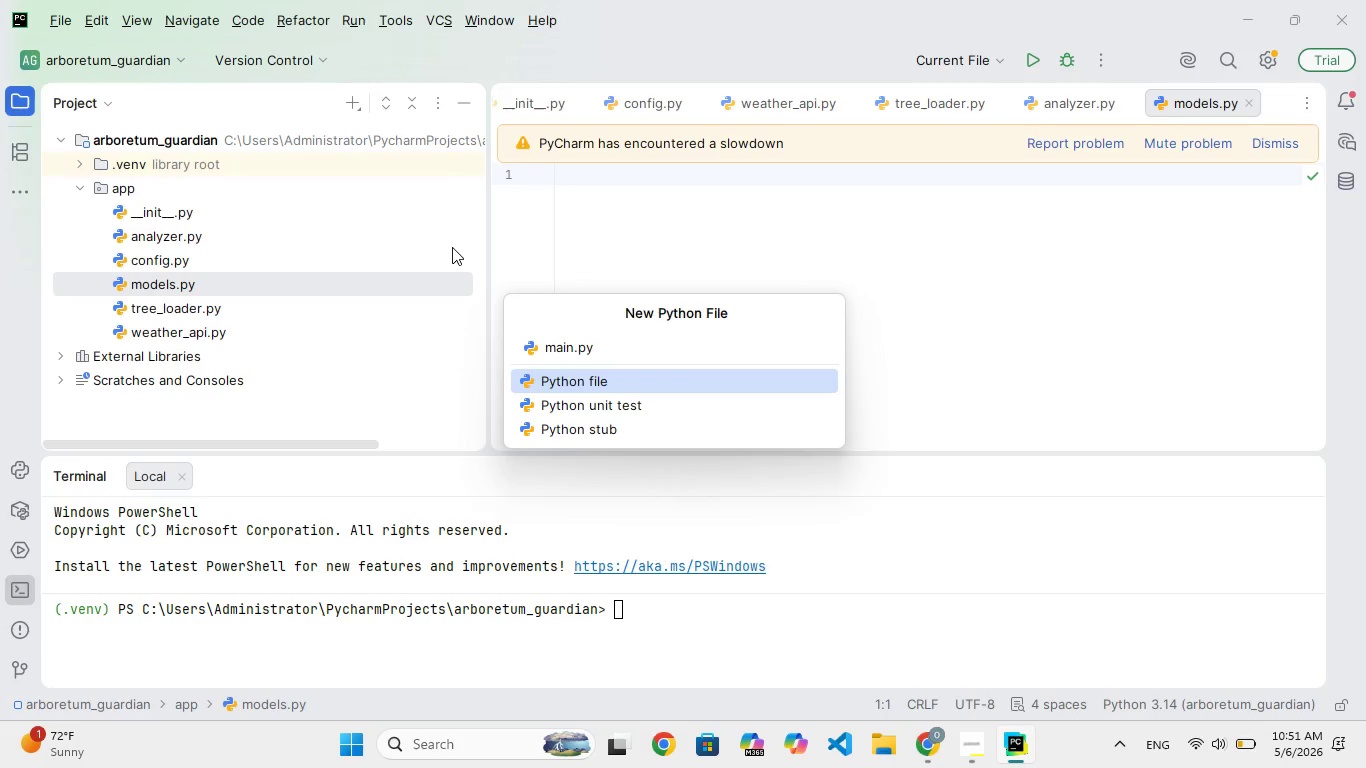 
key(Enter)
 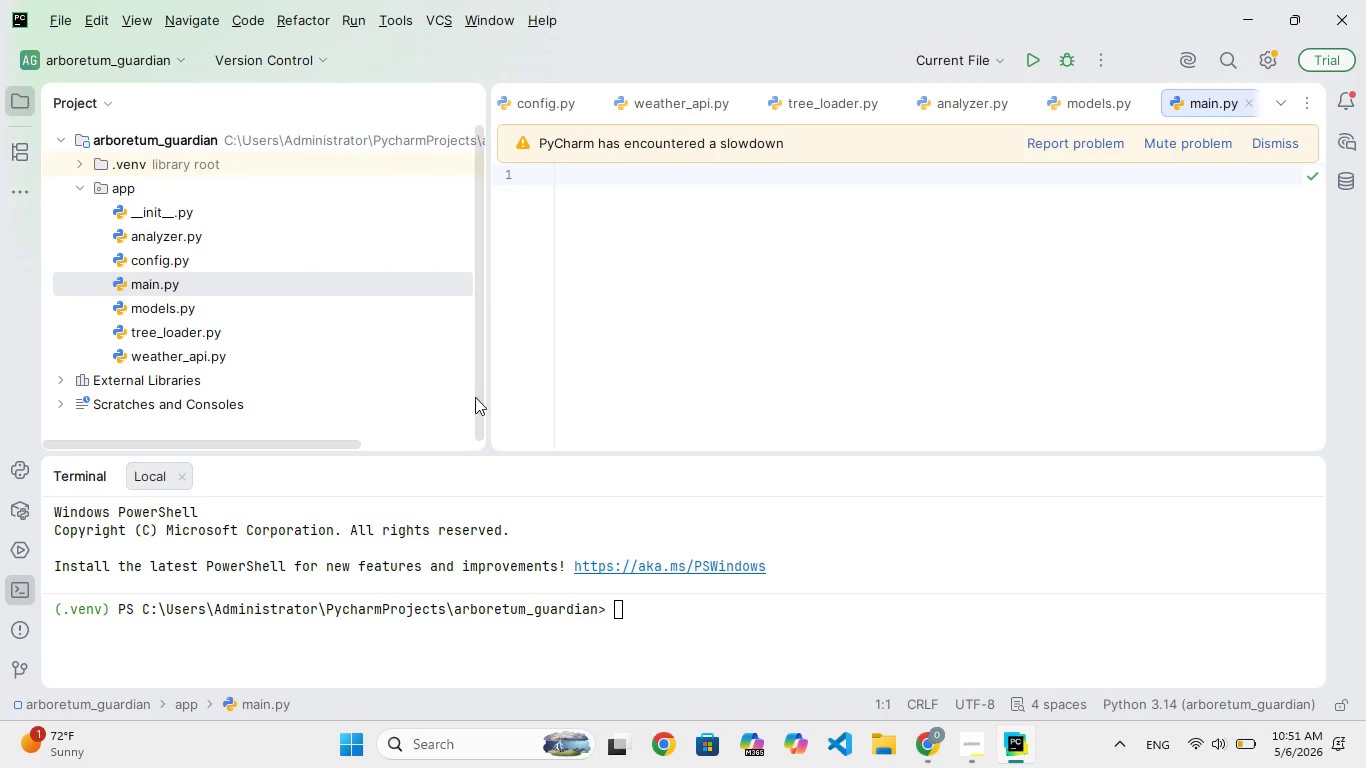 
wait(7.23)
 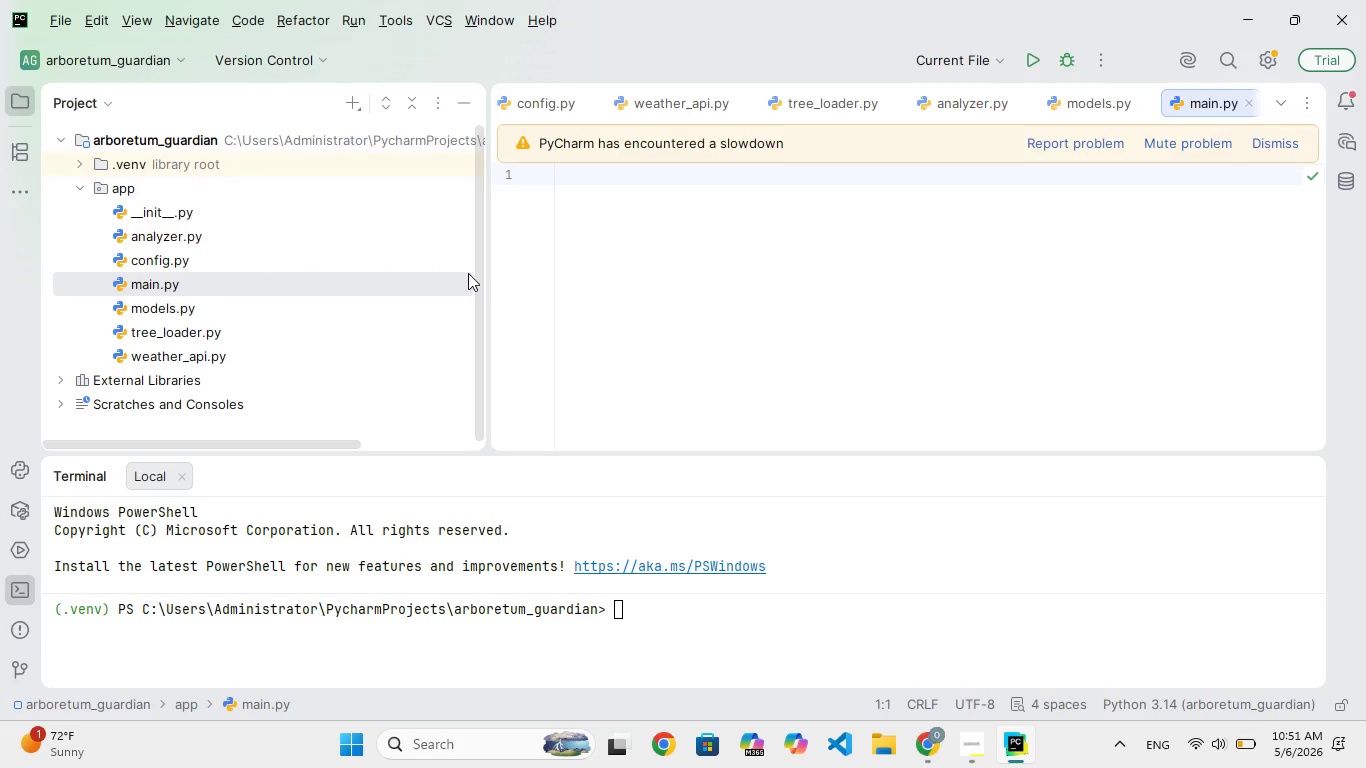 
left_click([348, 144])
 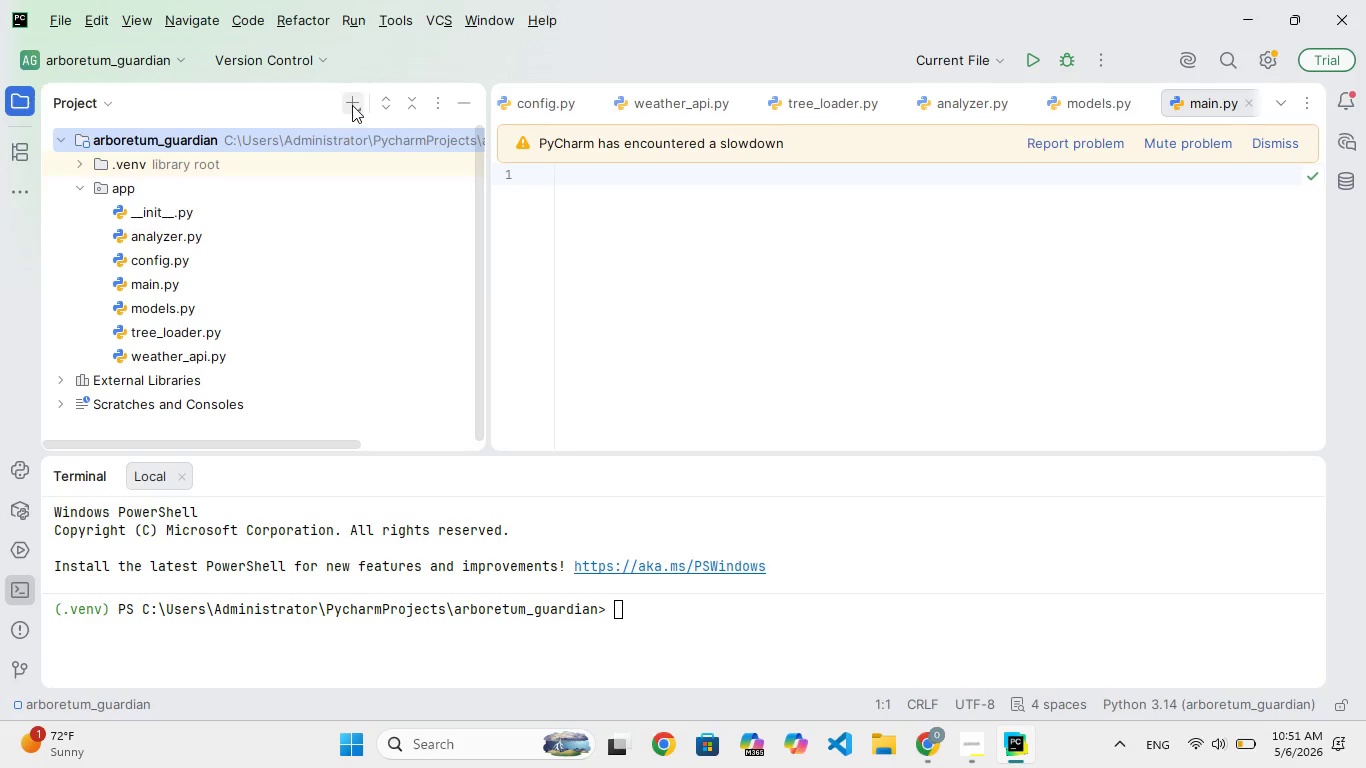 
left_click([352, 105])
 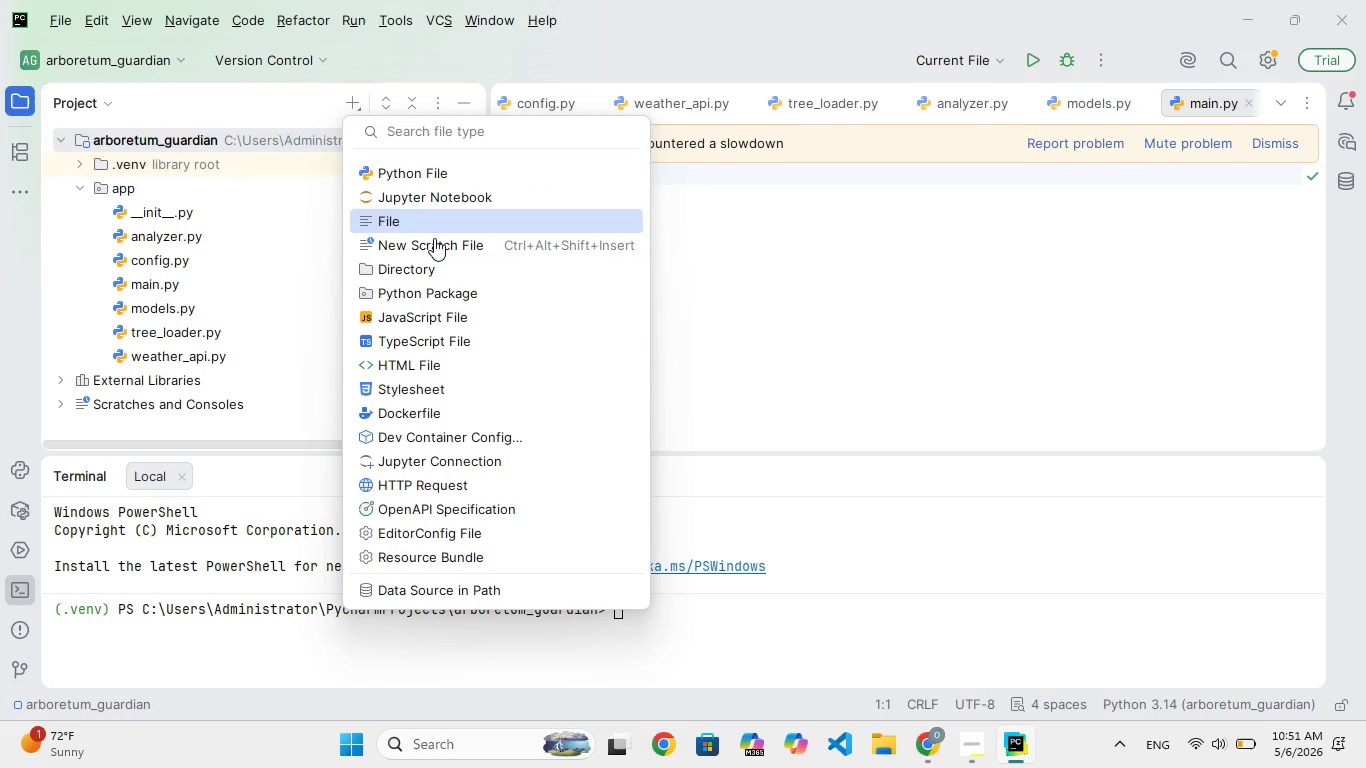 
left_click([456, 279])
 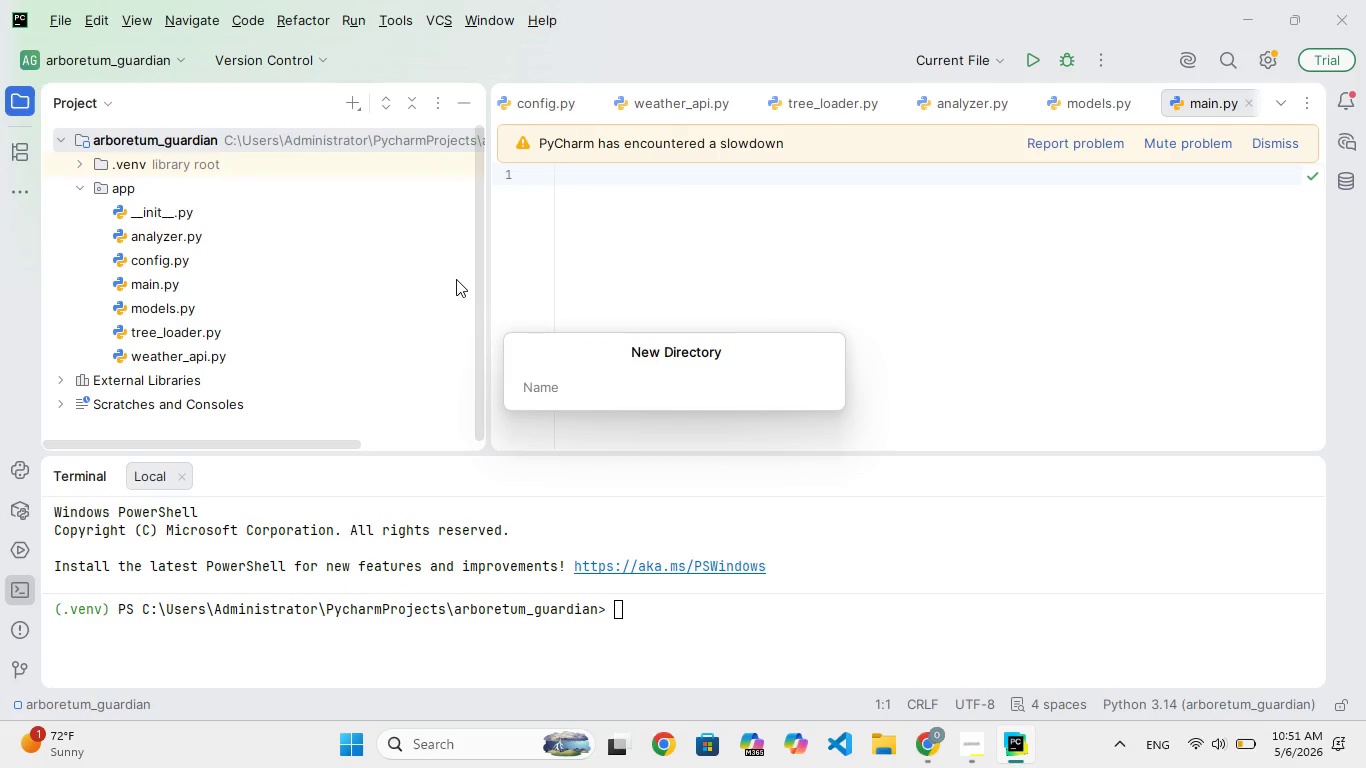 
type(data)
 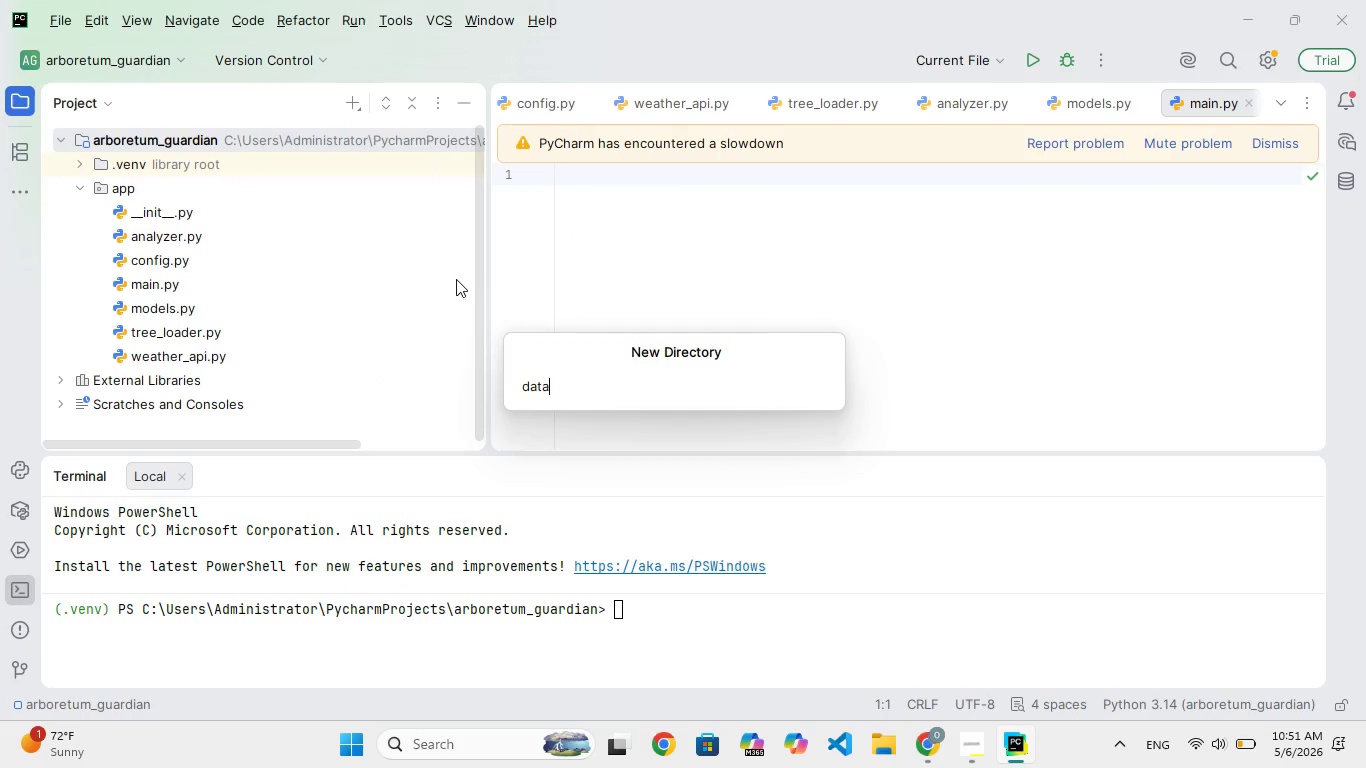 
key(Enter)
 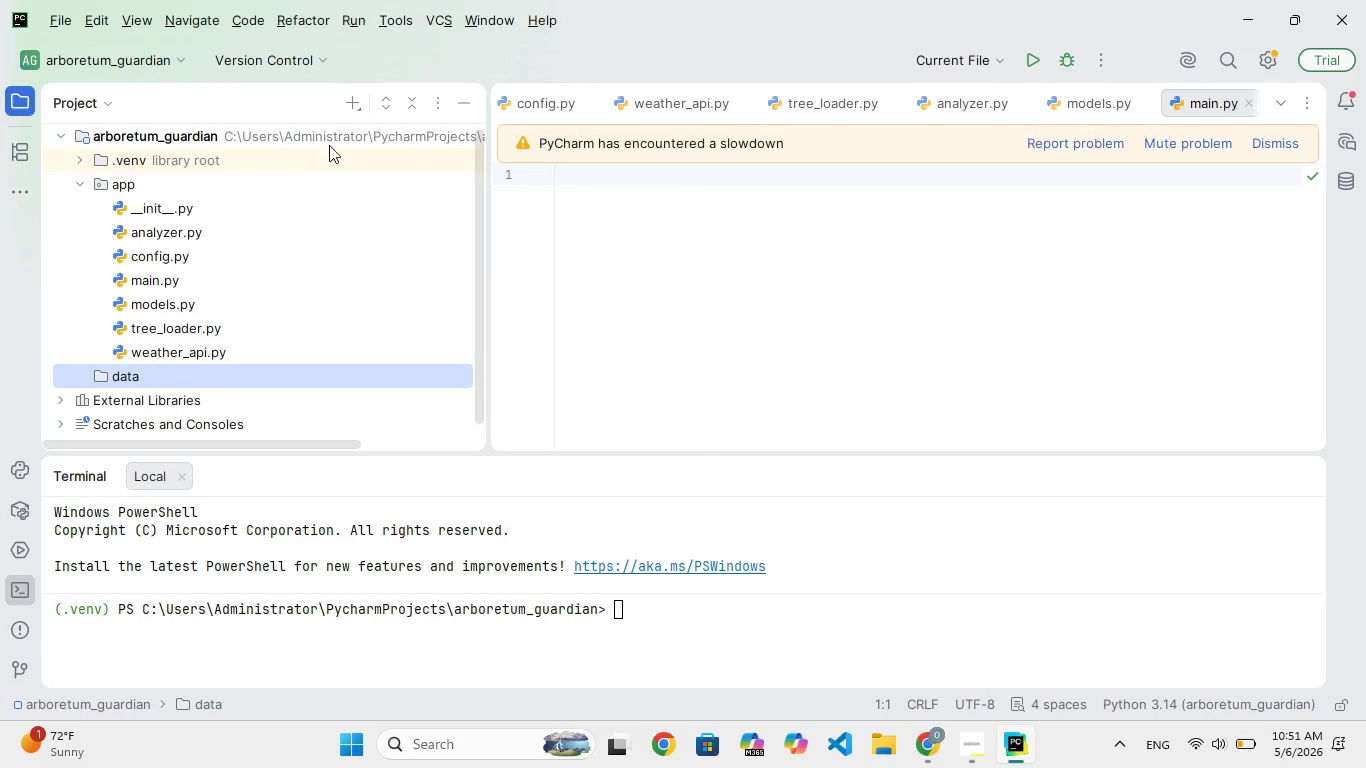 
left_click([356, 100])
 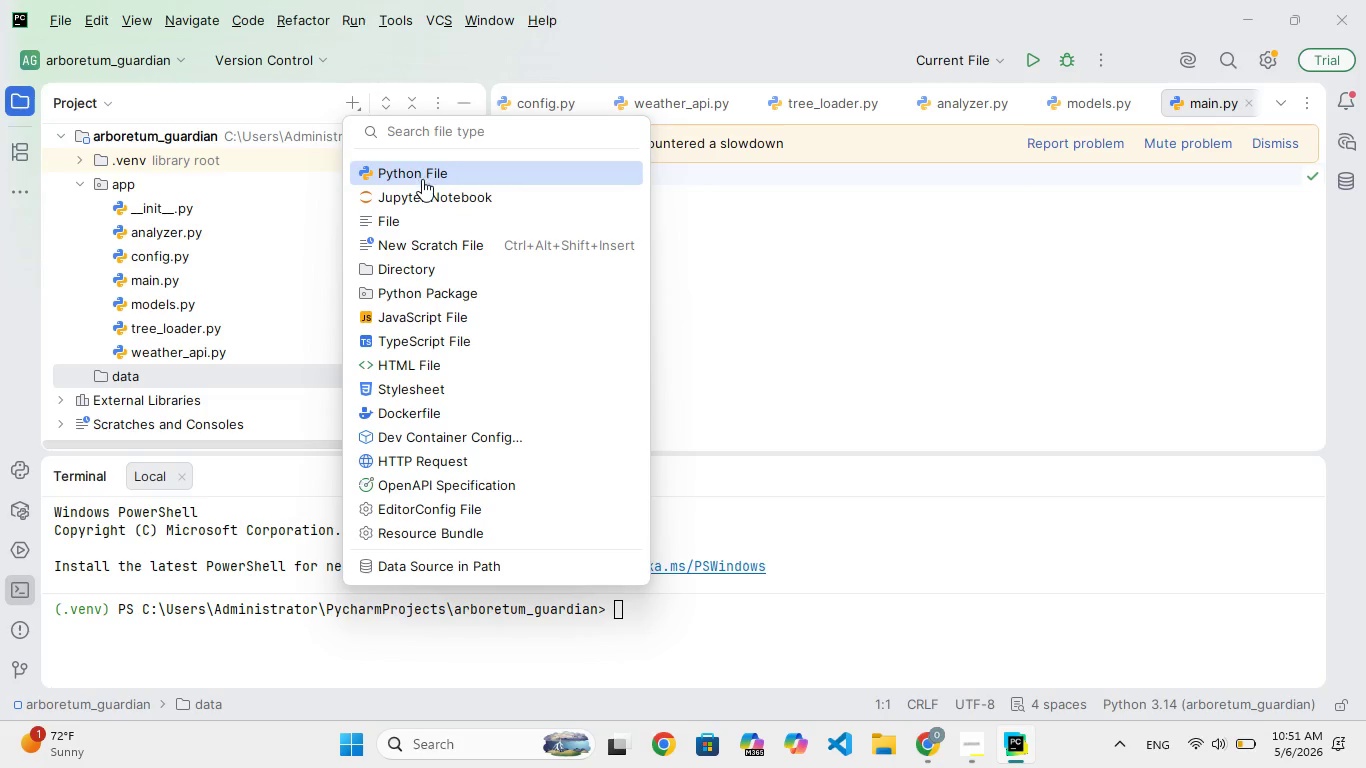 
left_click([437, 220])
 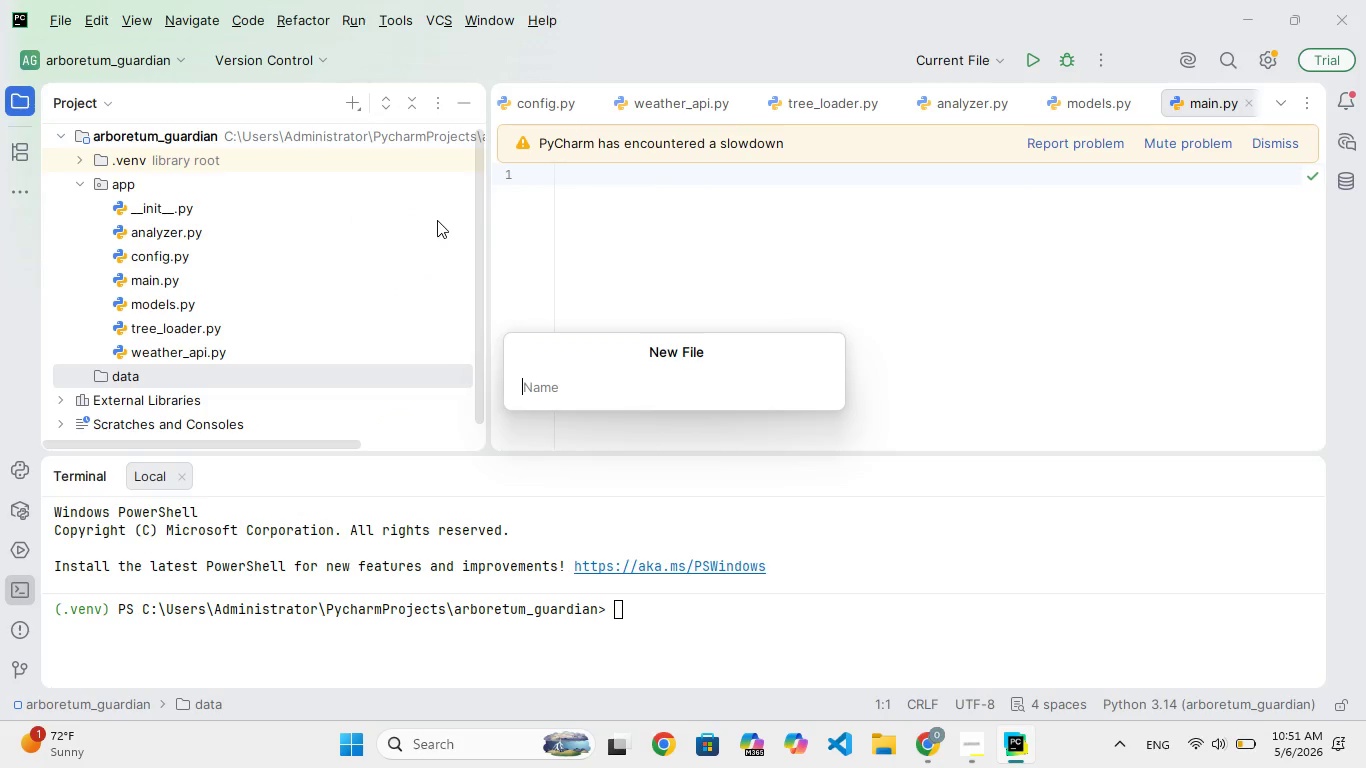 
type(trees.json)
 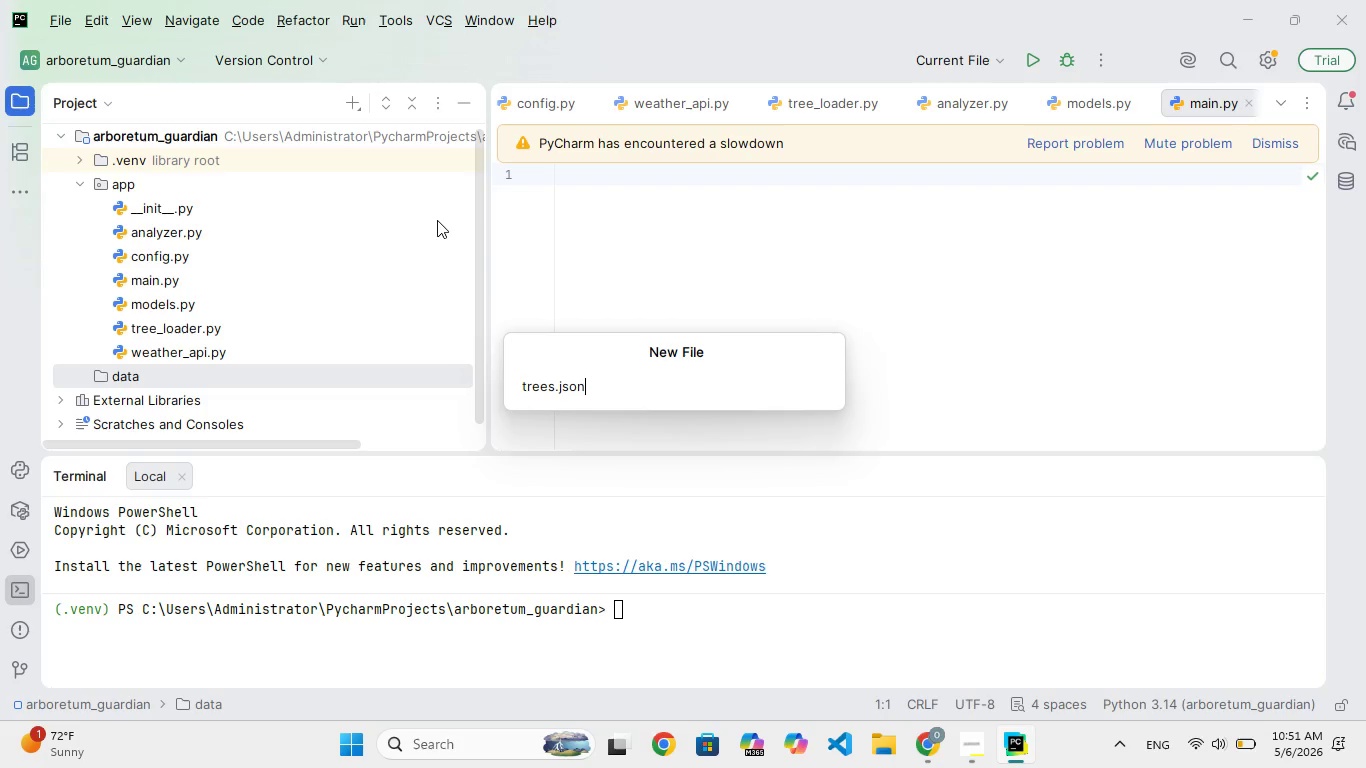 
key(Enter)
 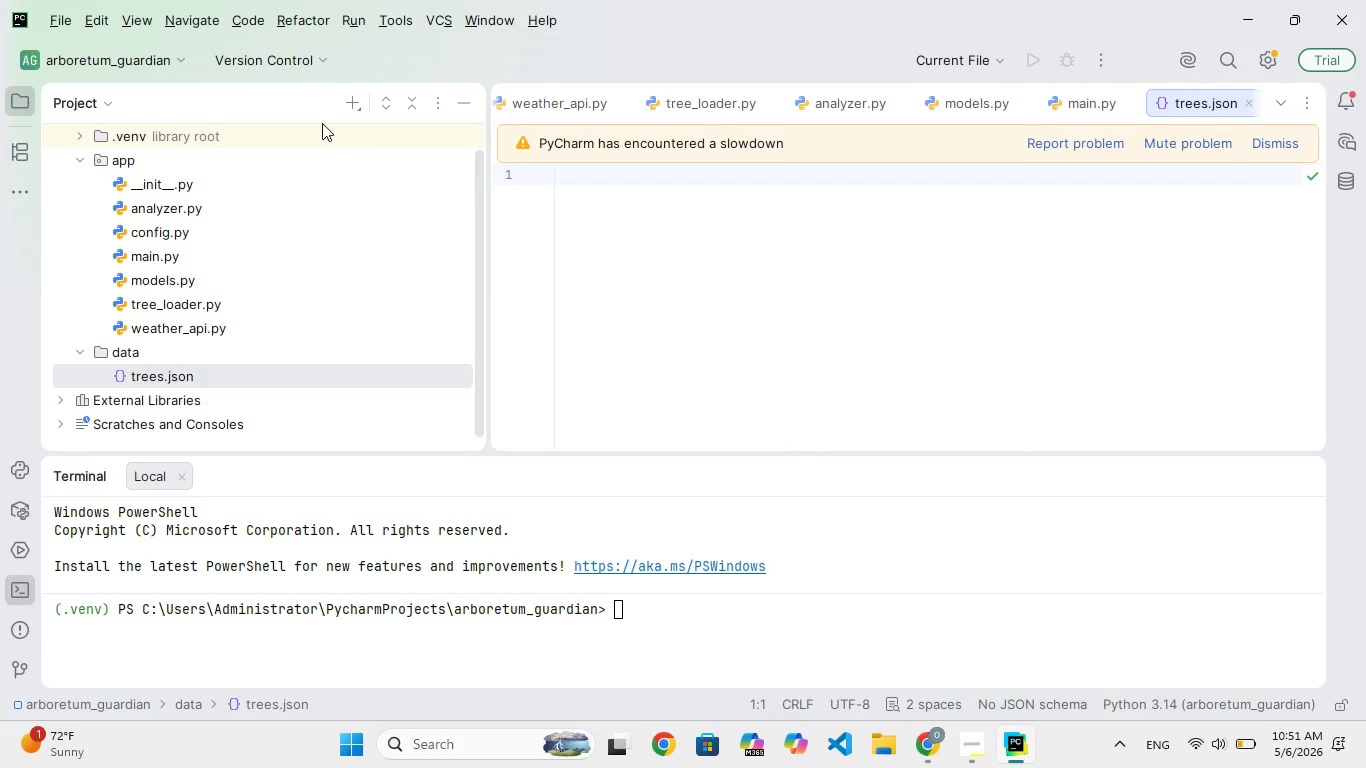 
scroll: coordinate [270, 180], scroll_direction: up, amount: 113.0
 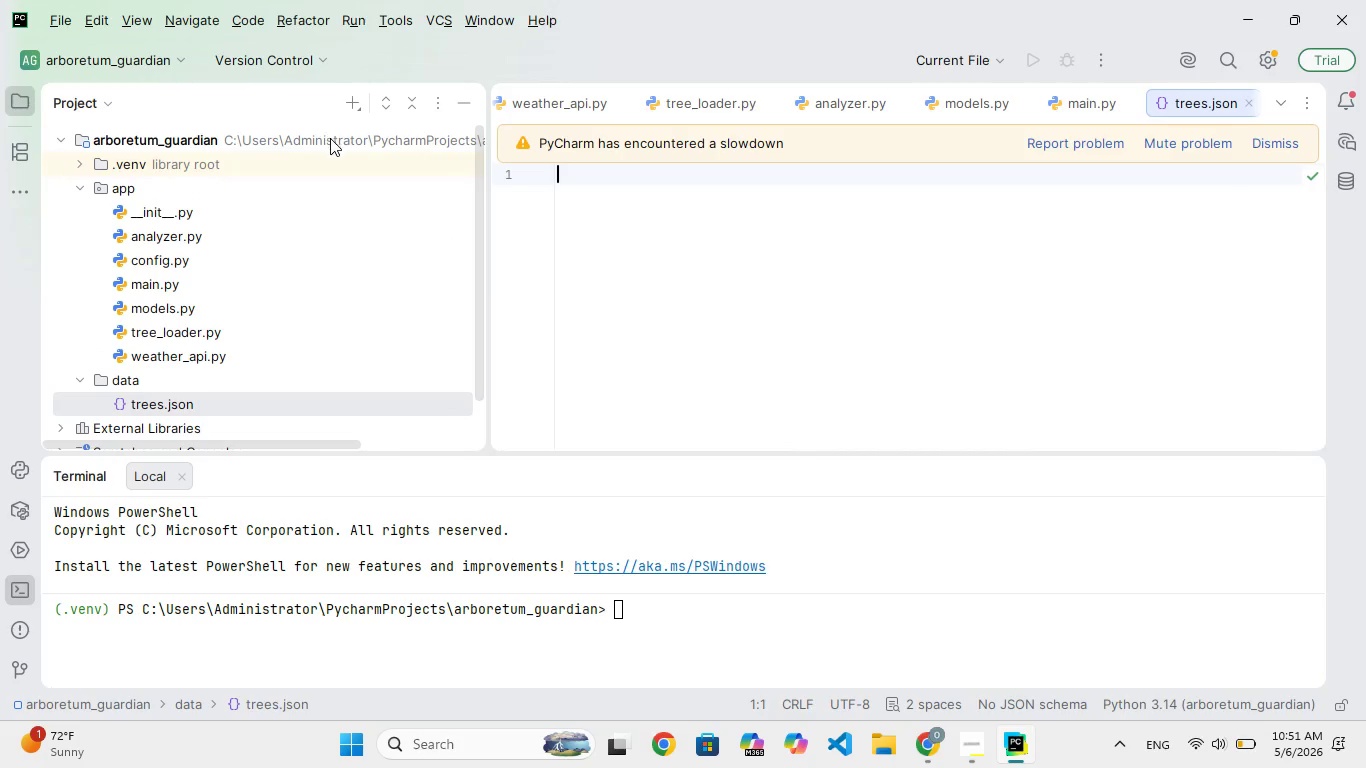 
left_click([332, 142])
 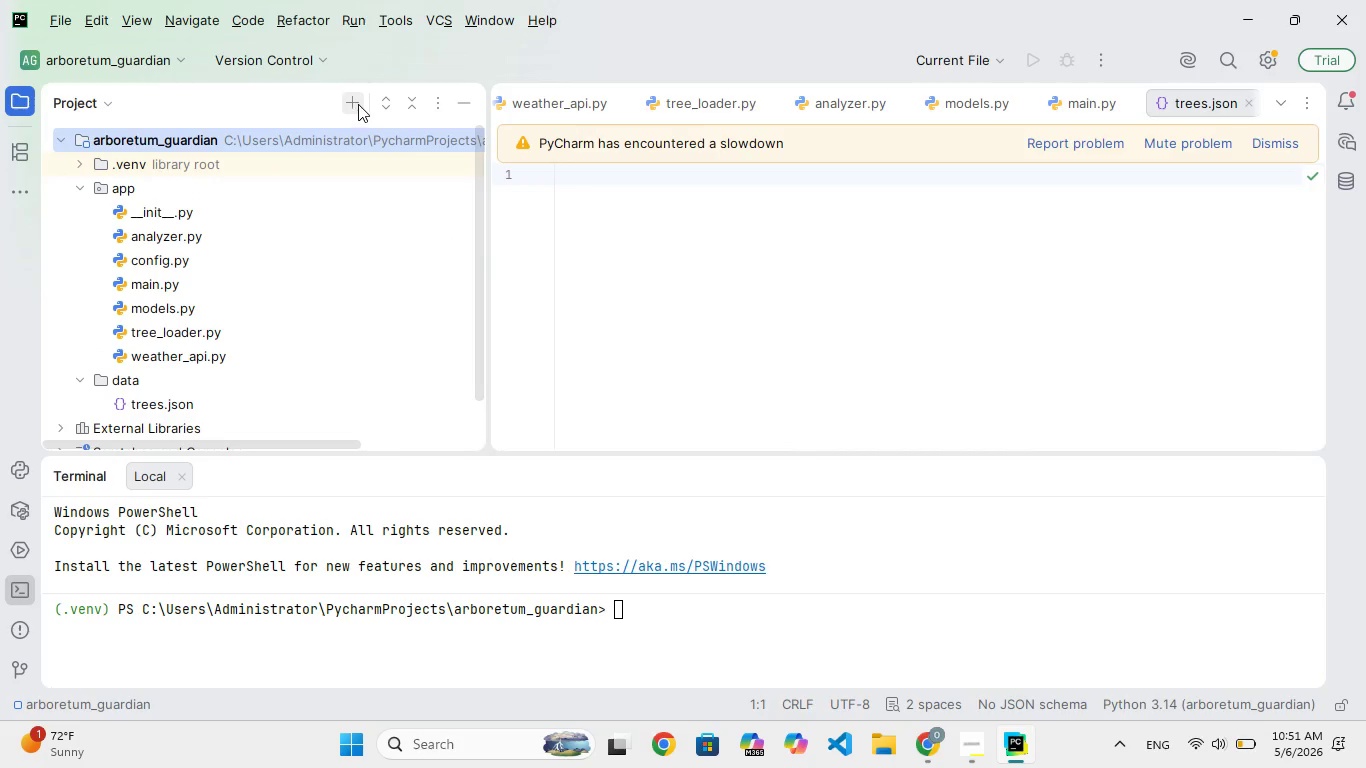 
left_click([358, 104])
 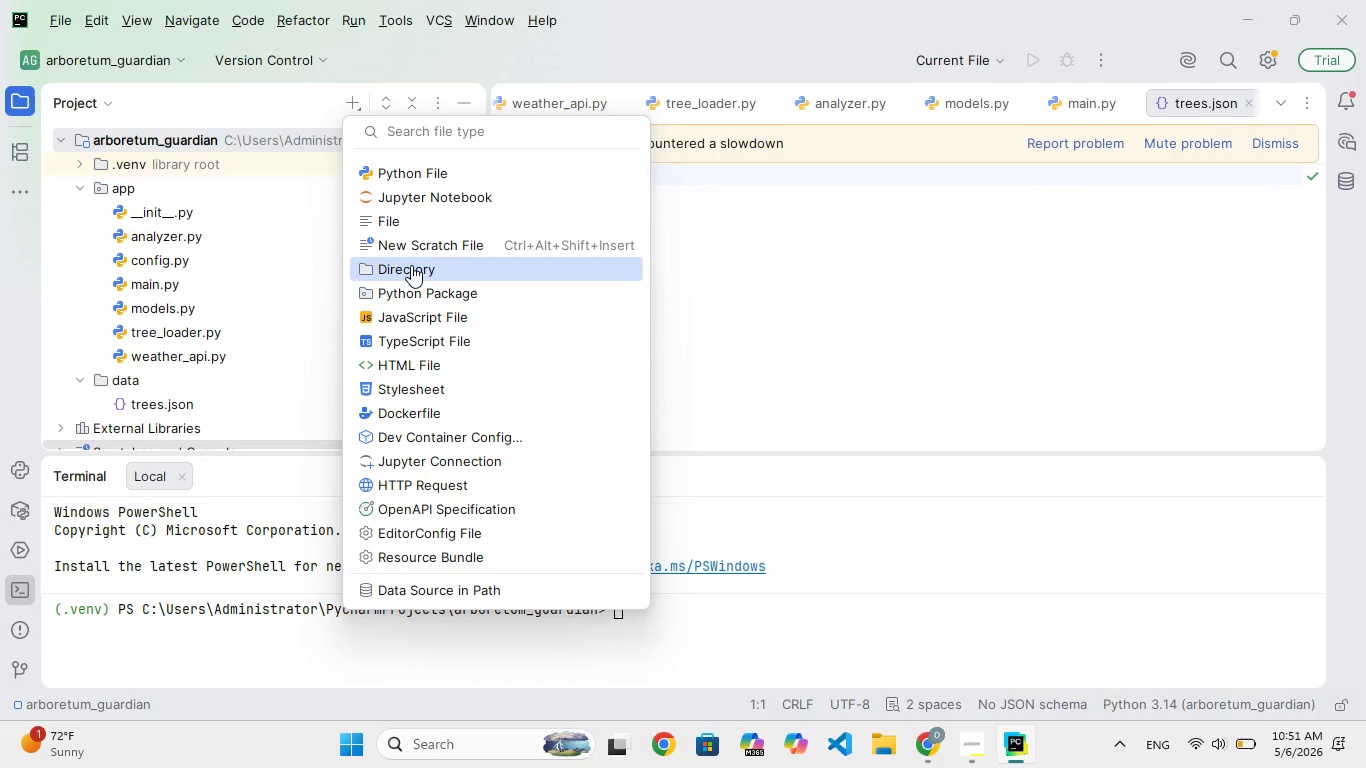 
left_click([411, 265])
 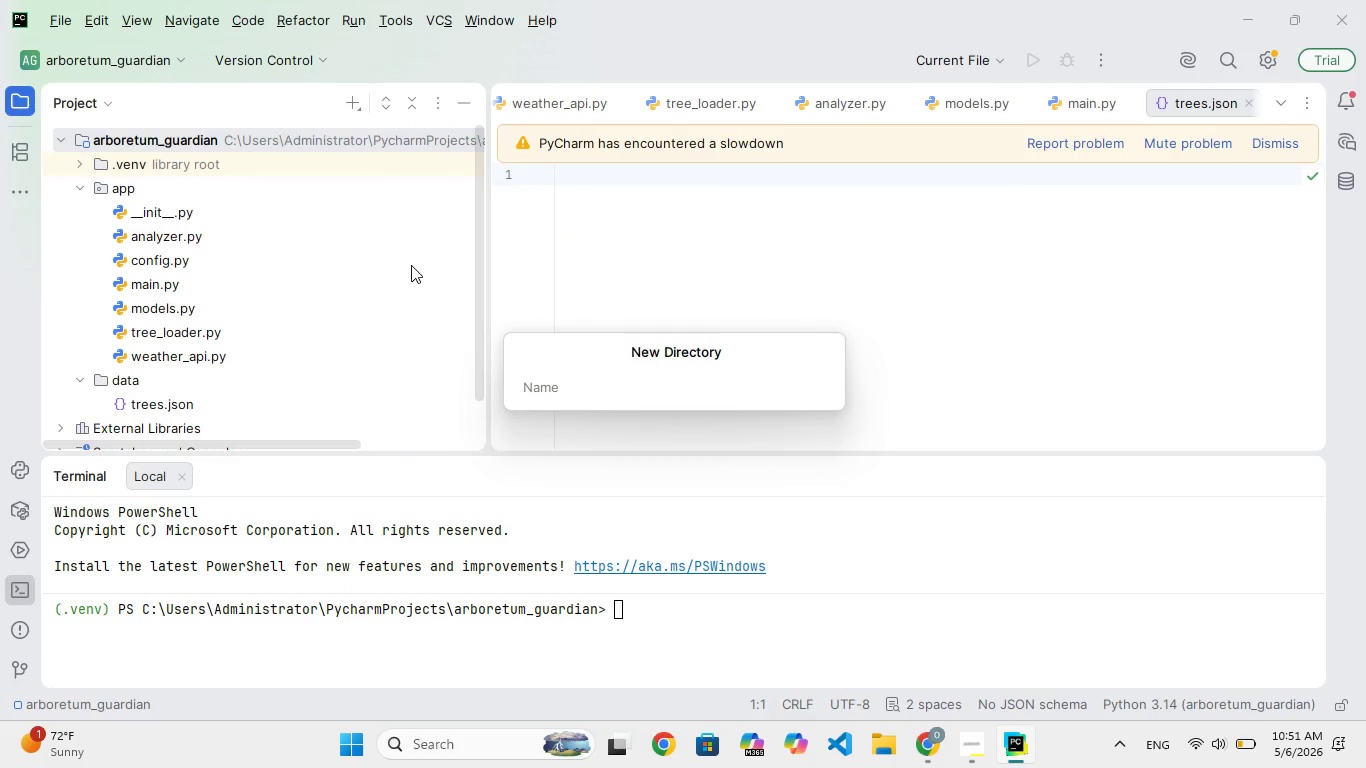 
type(tess)
 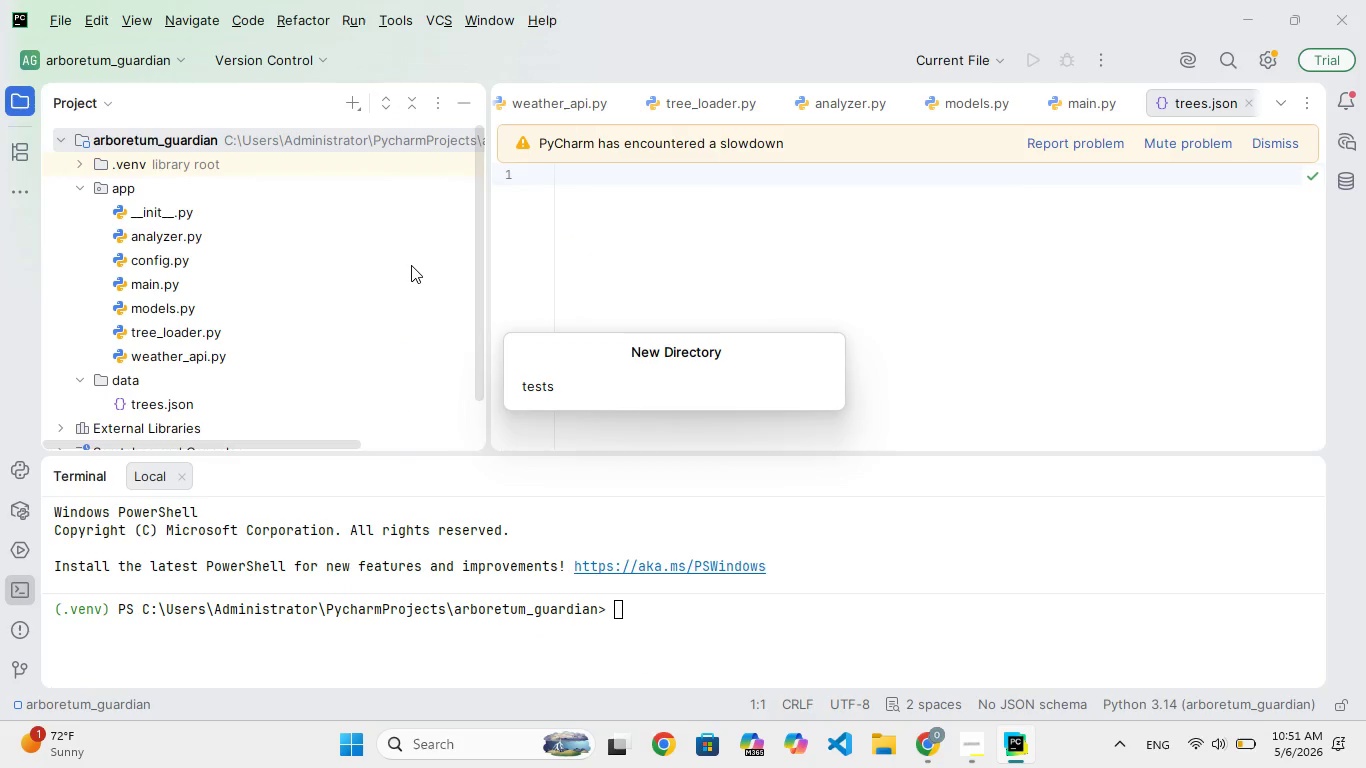 
hold_key(key=T, duration=0.34)
 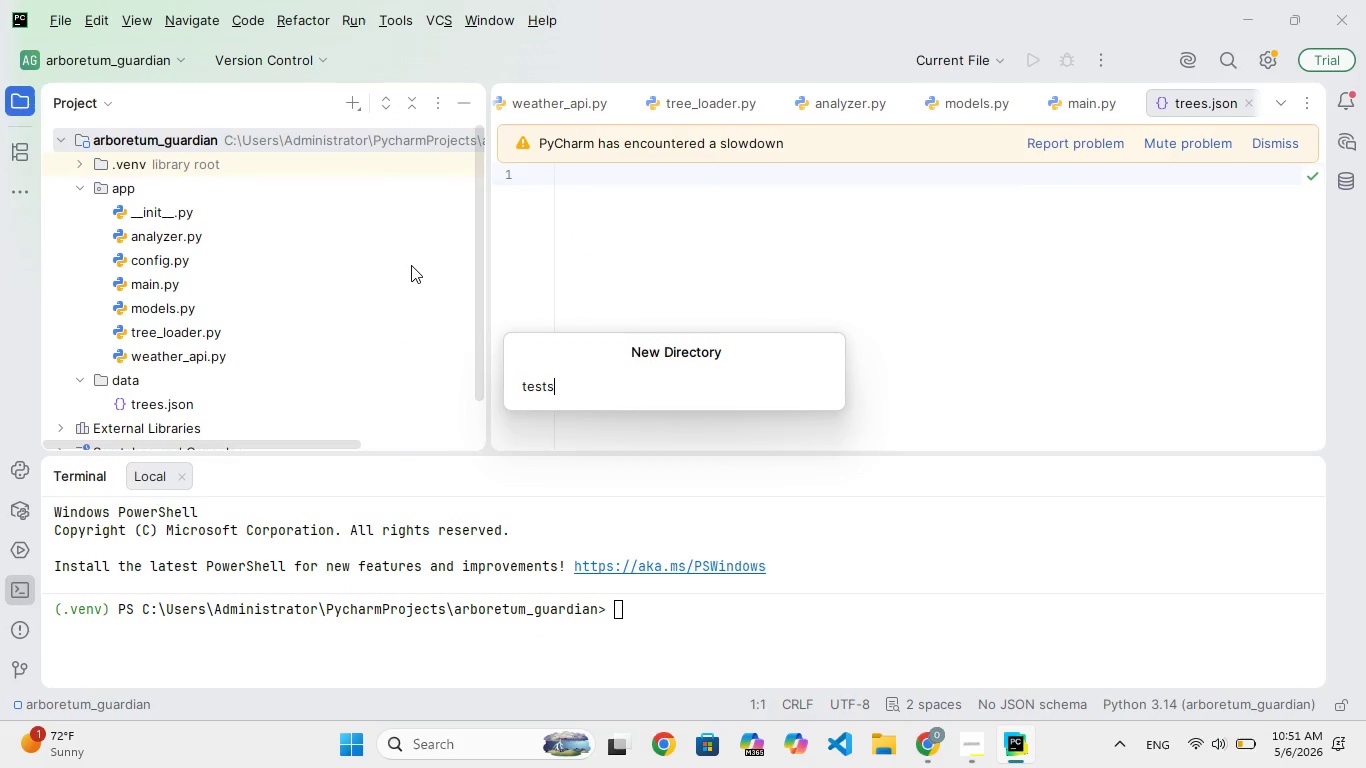 
wait(5.5)
 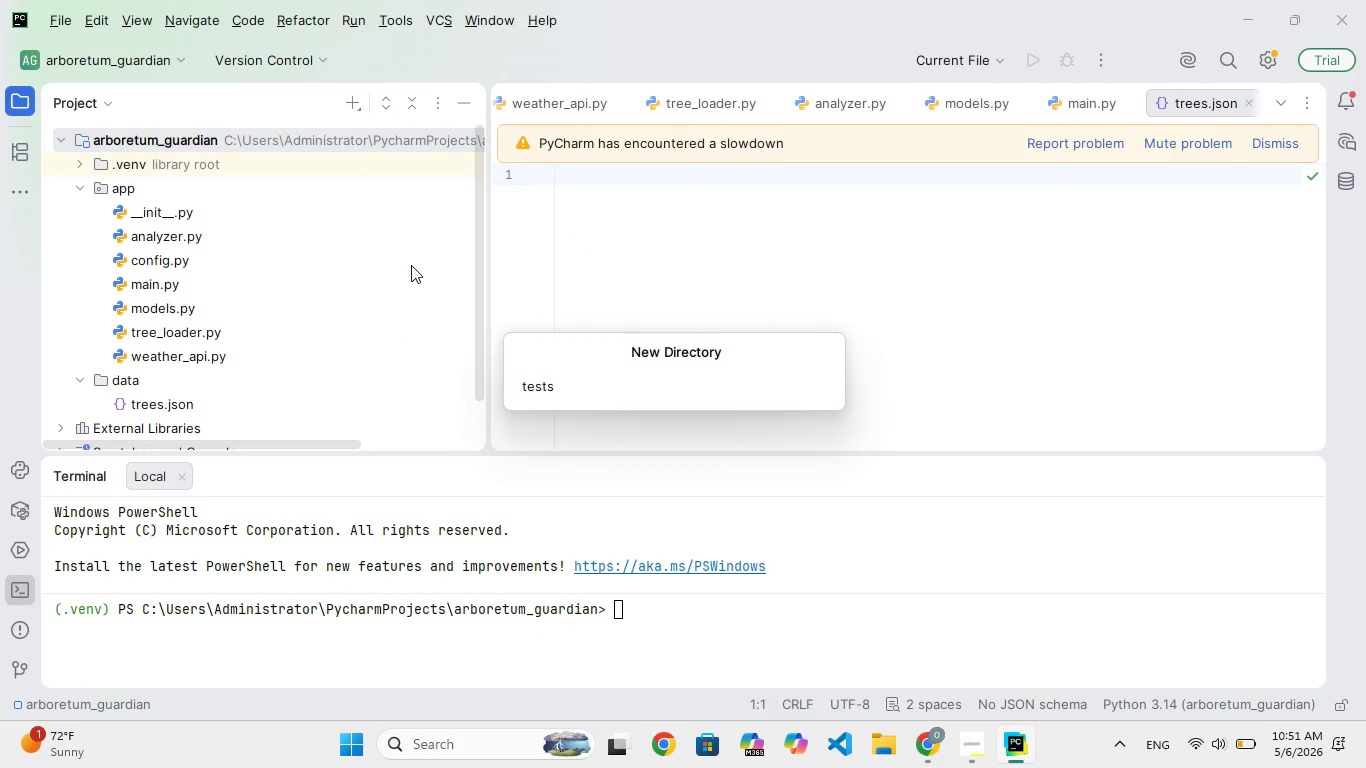 
key(Enter)
 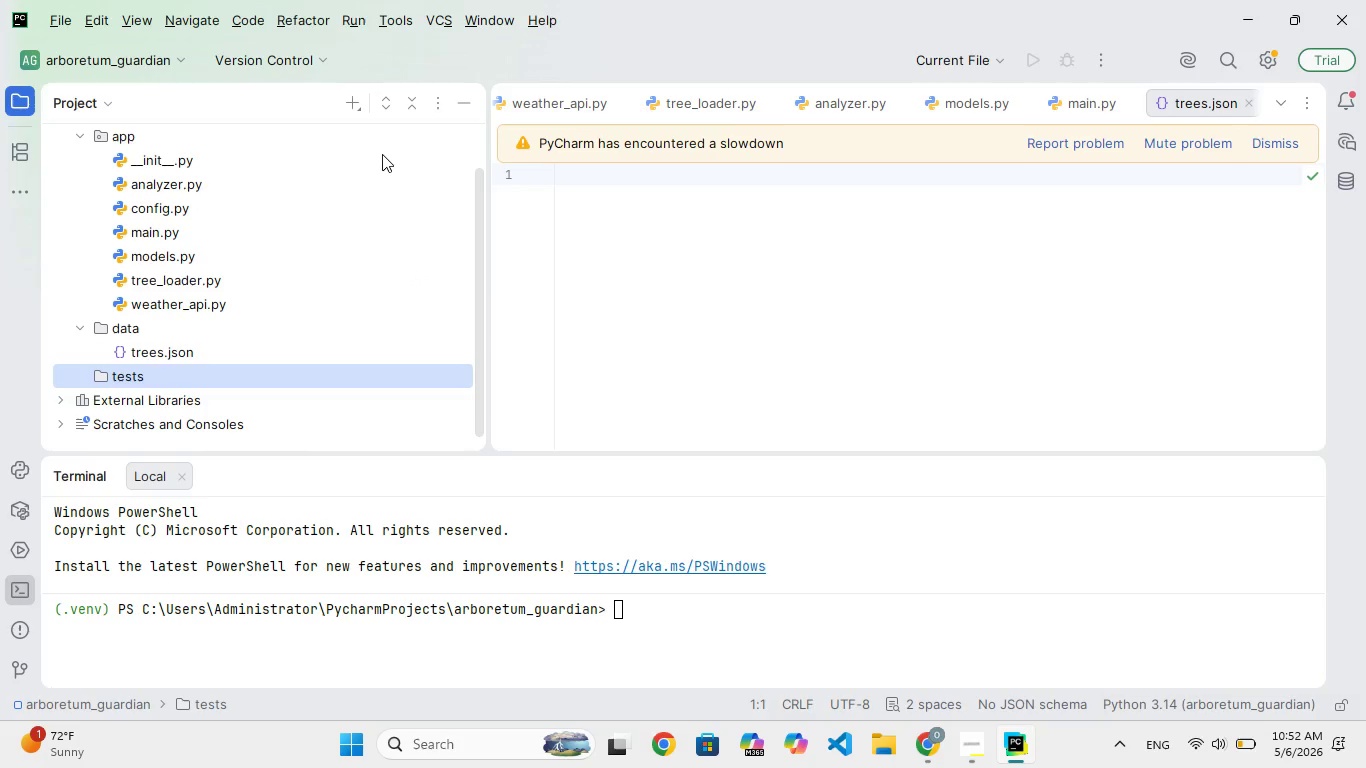 
left_click([353, 92])
 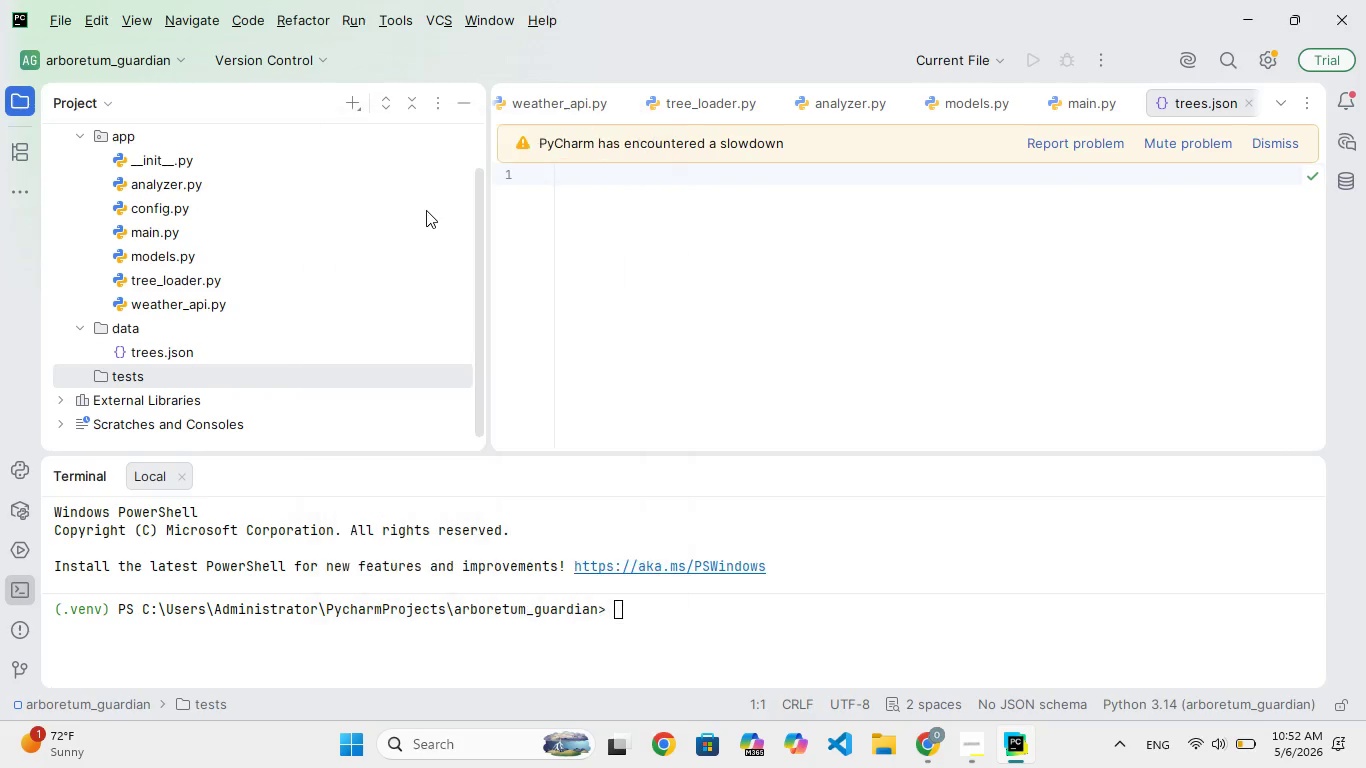 
type(weather)
 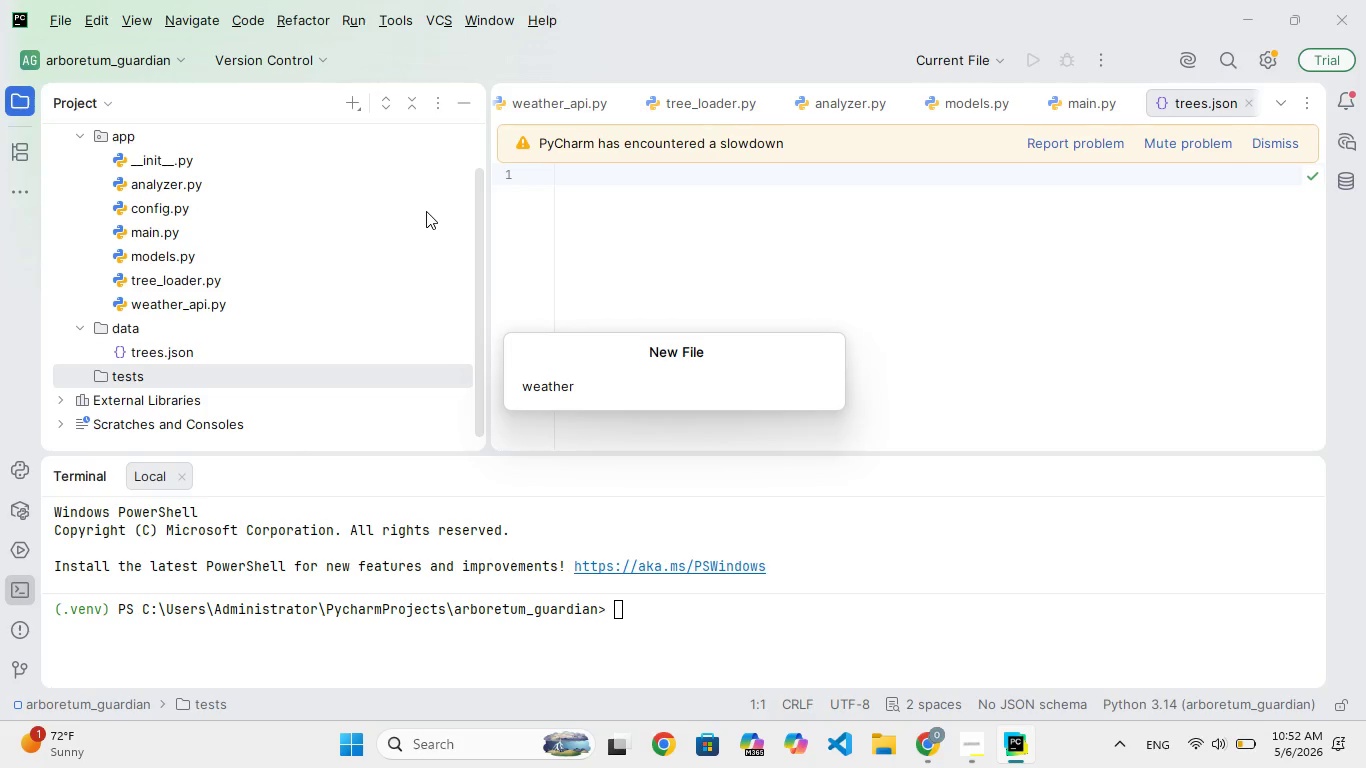 
type(.http)
 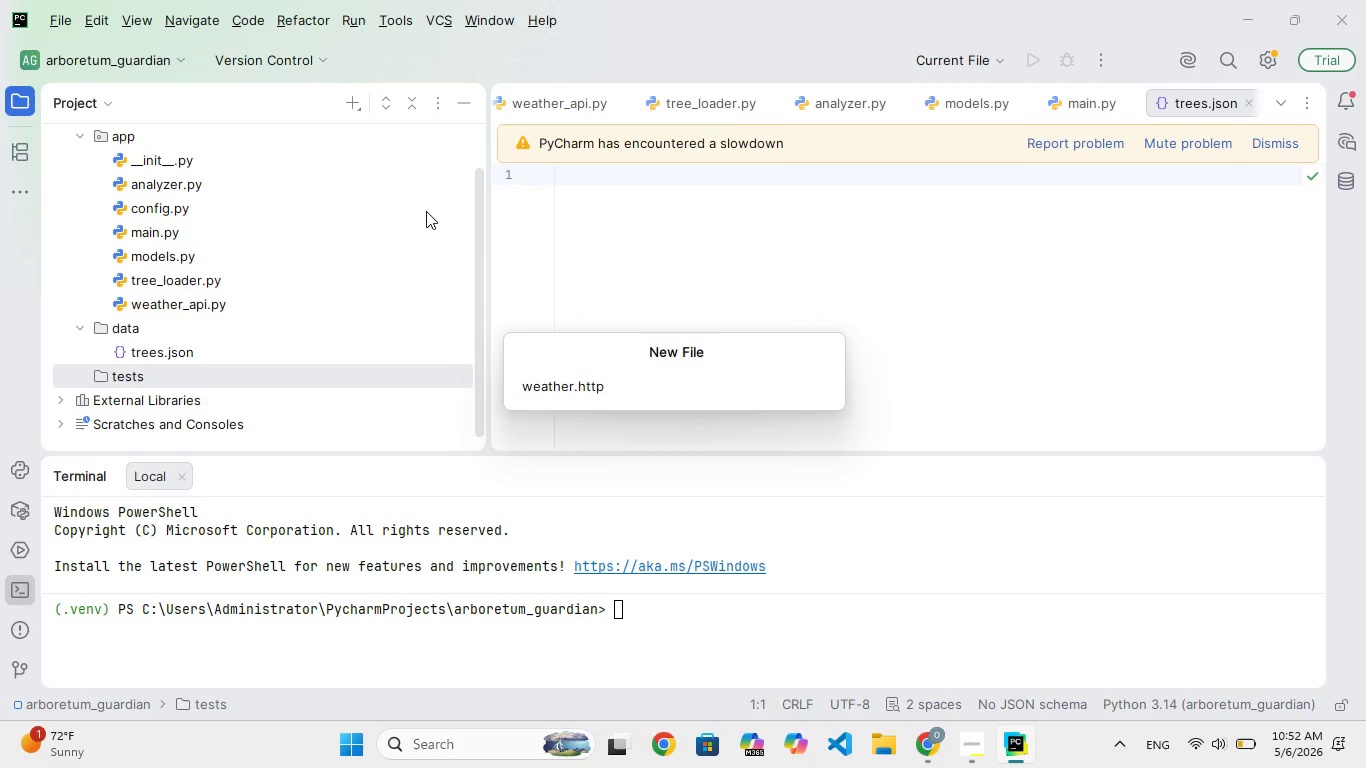 
key(Enter)
 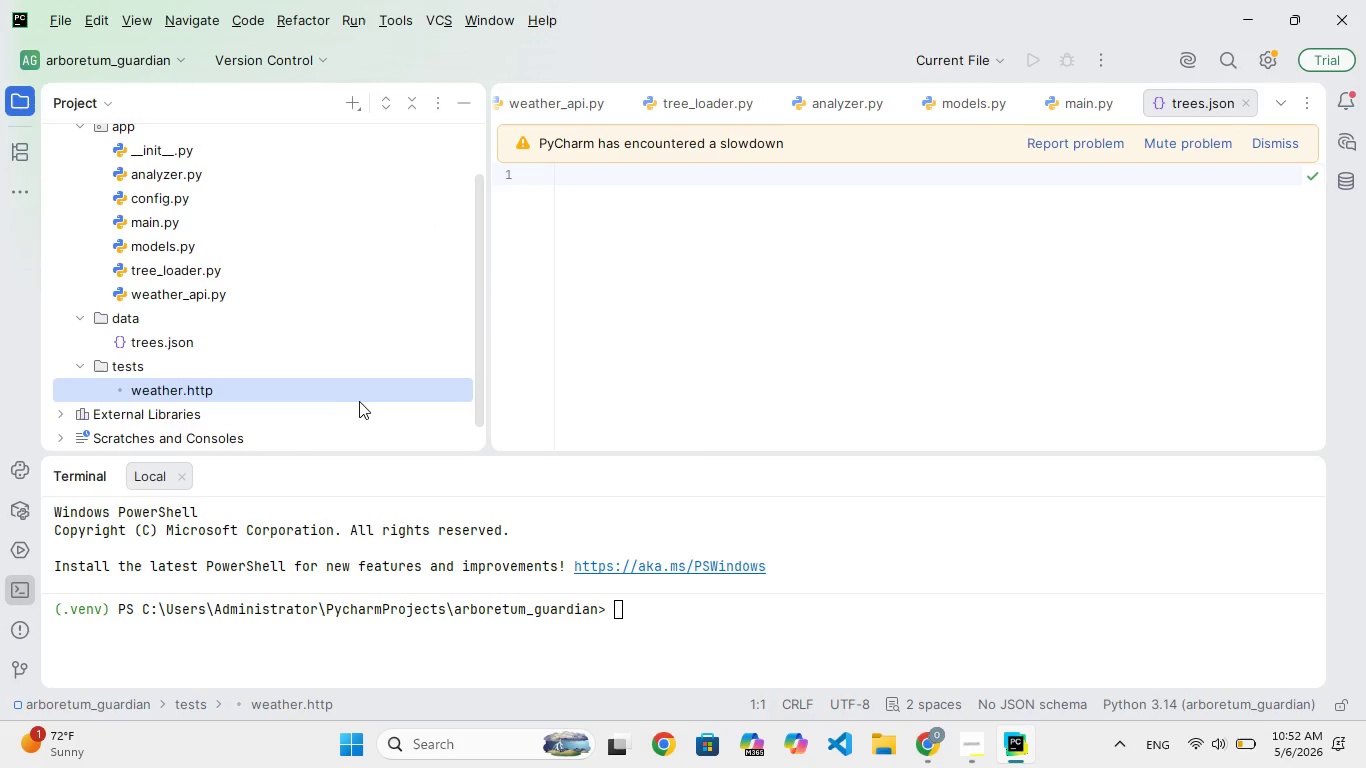 
left_click([345, 394])
 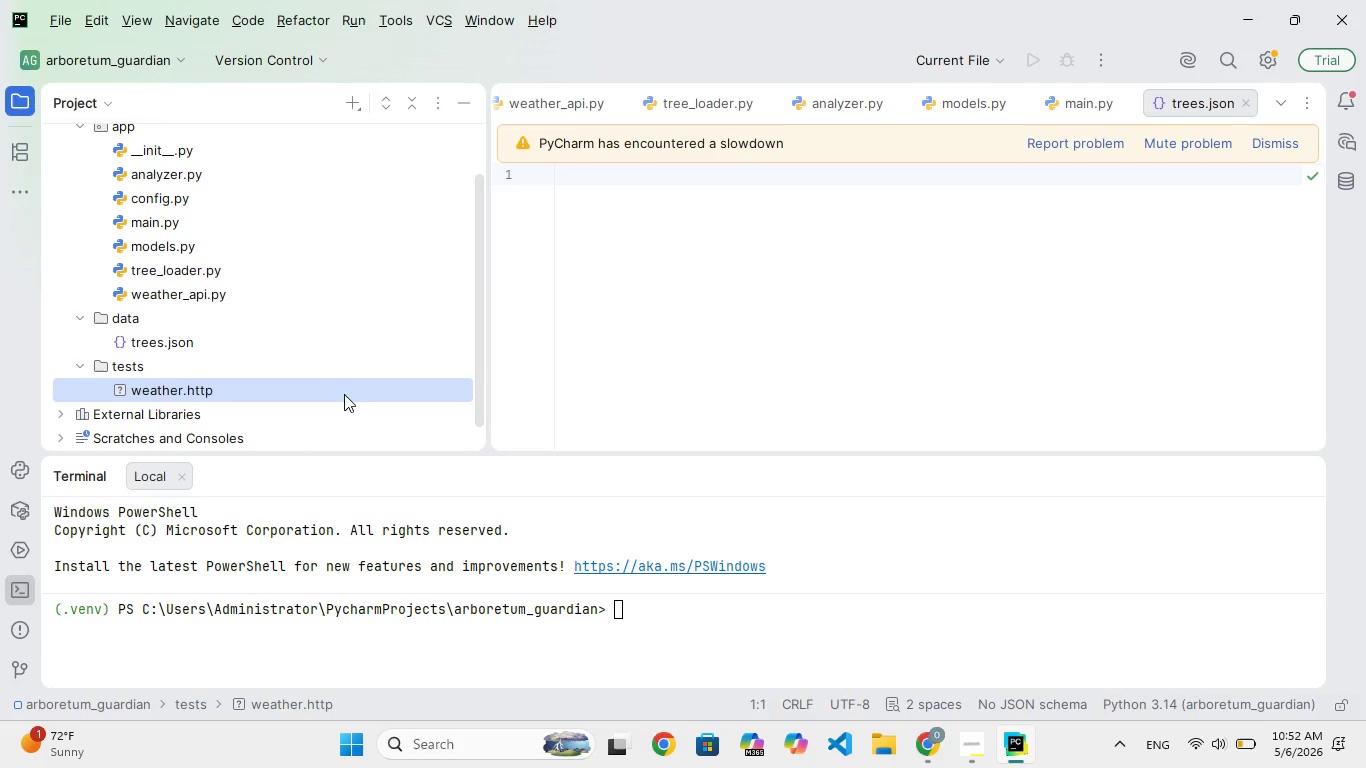 
right_click([344, 394])
 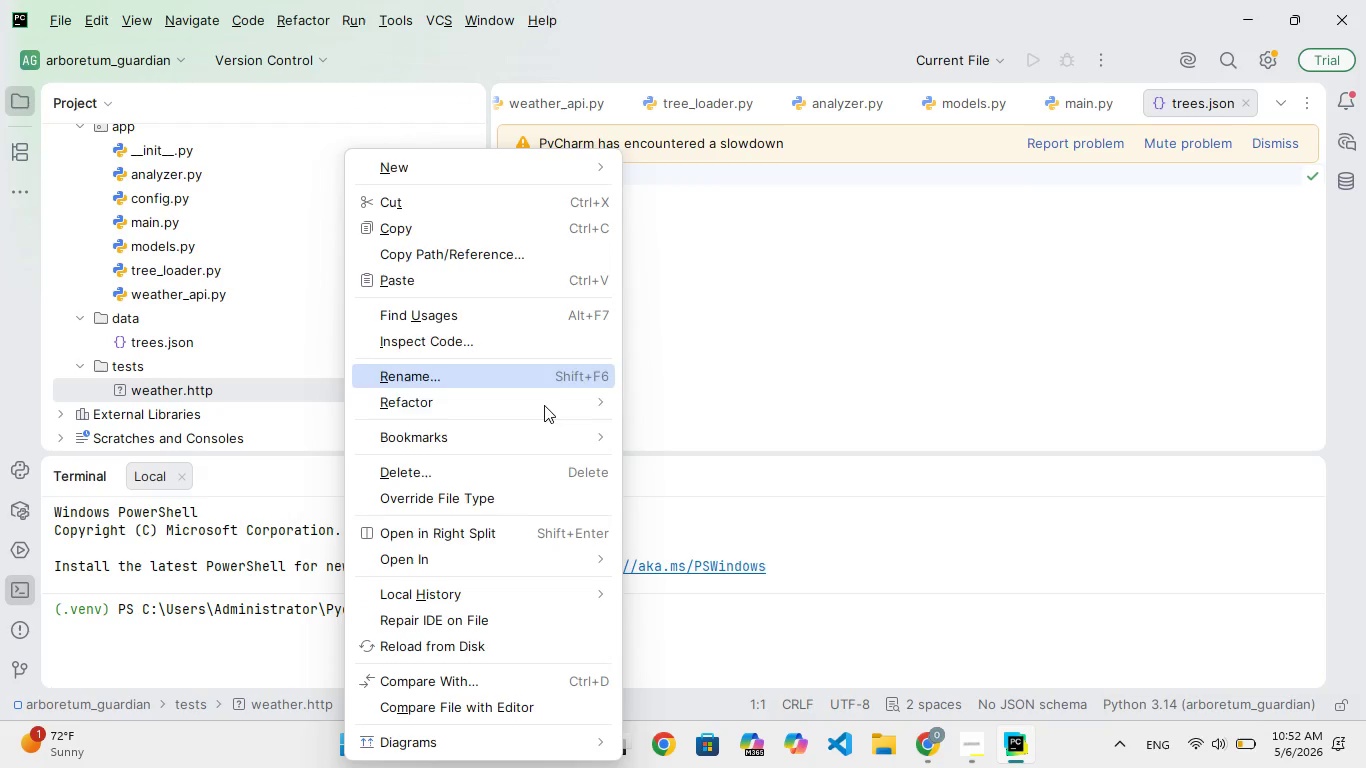 
left_click([509, 501])
 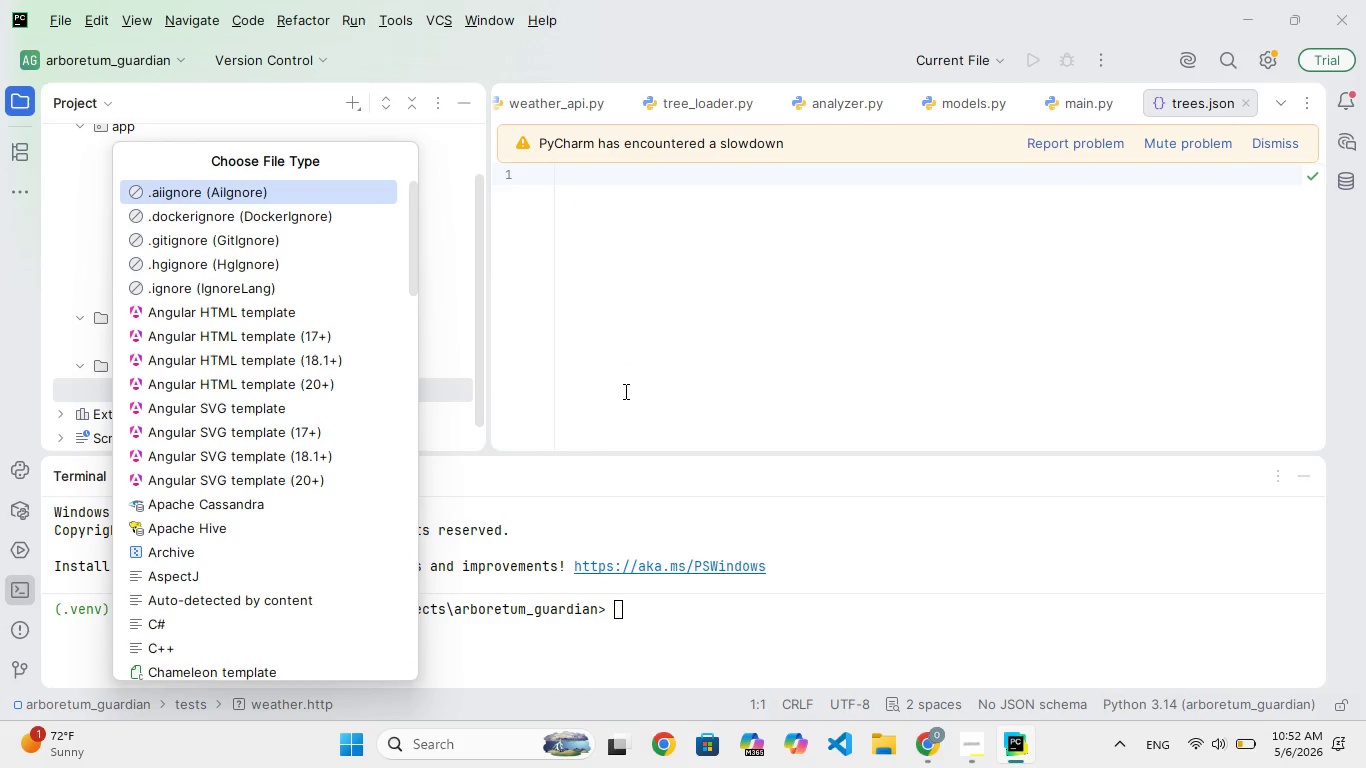 
scroll: coordinate [308, 487], scroll_direction: down, amount: 427.0
 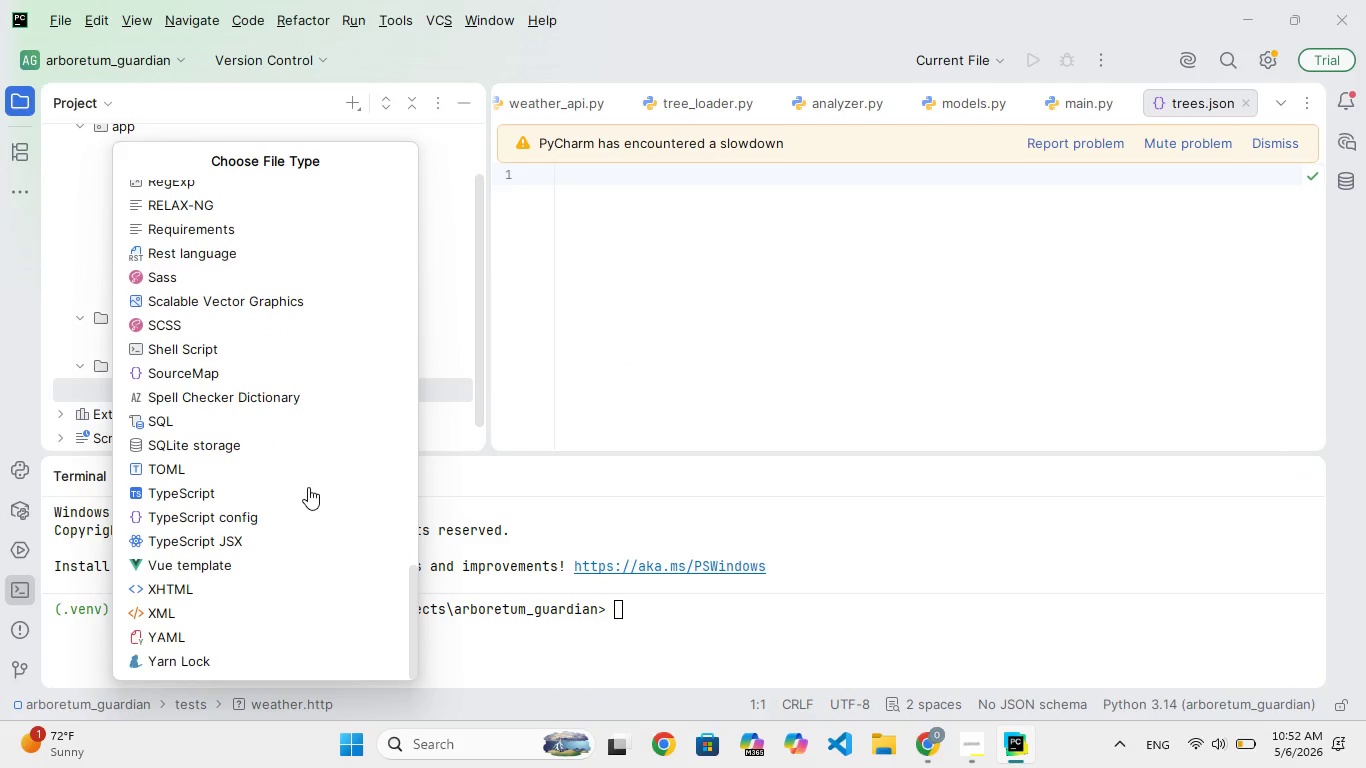 
scroll: coordinate [308, 487], scroll_direction: up, amount: 14.0
 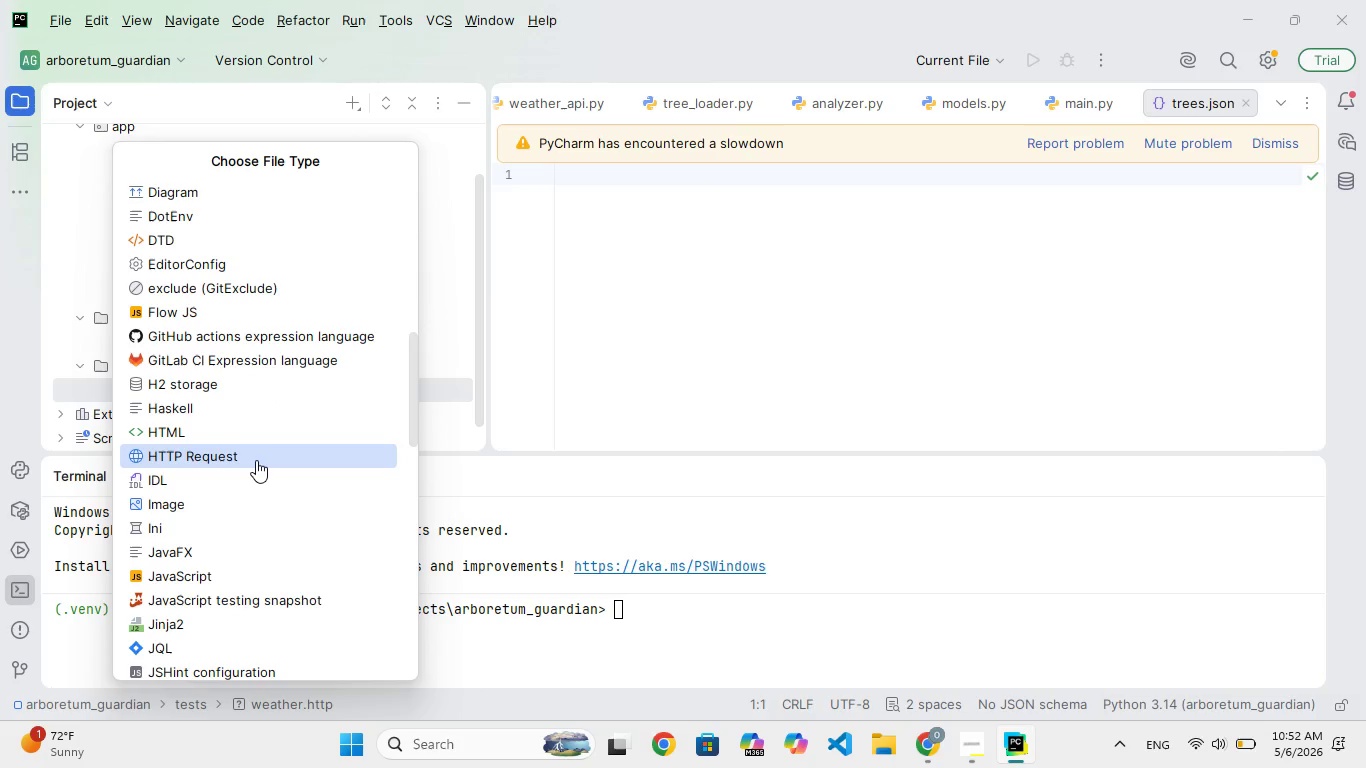 
left_click([256, 460])
 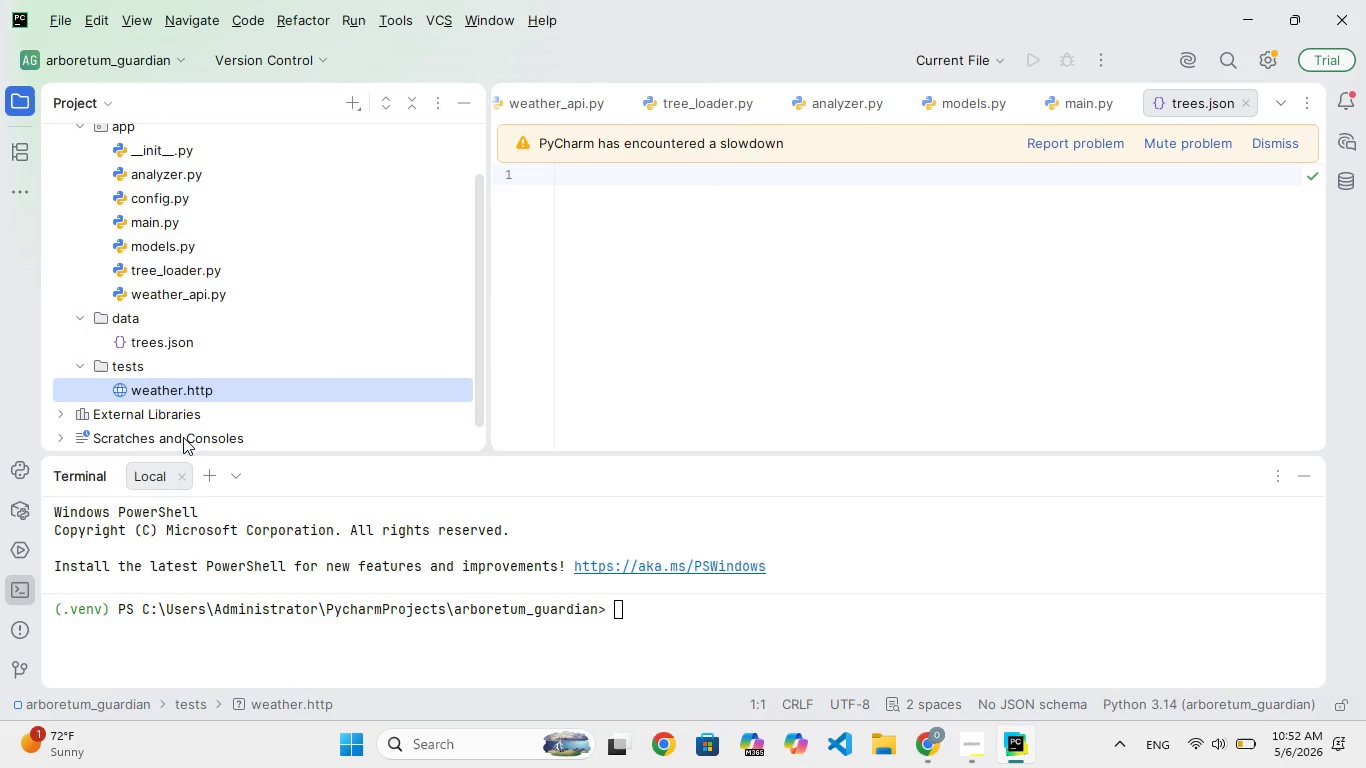 
scroll: coordinate [244, 327], scroll_direction: down, amount: 132.0
 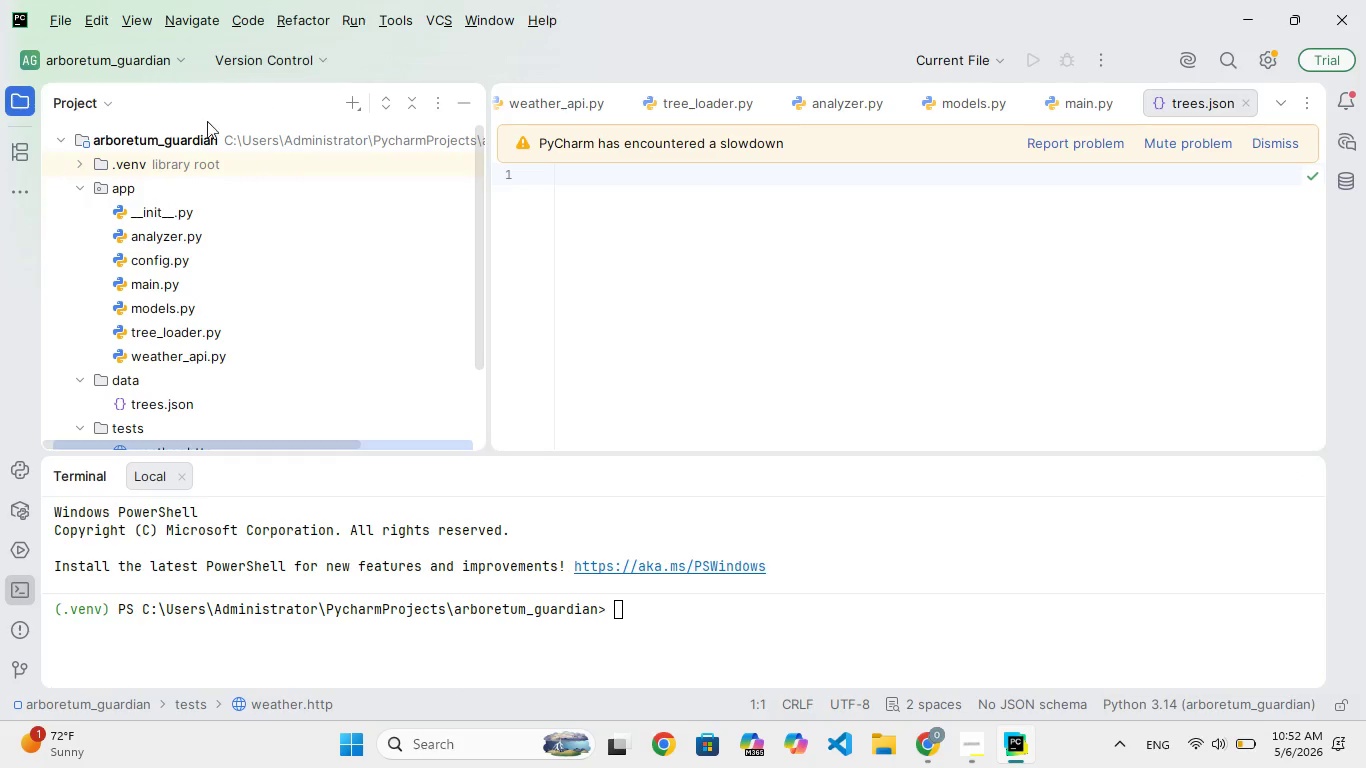 
left_click([186, 141])
 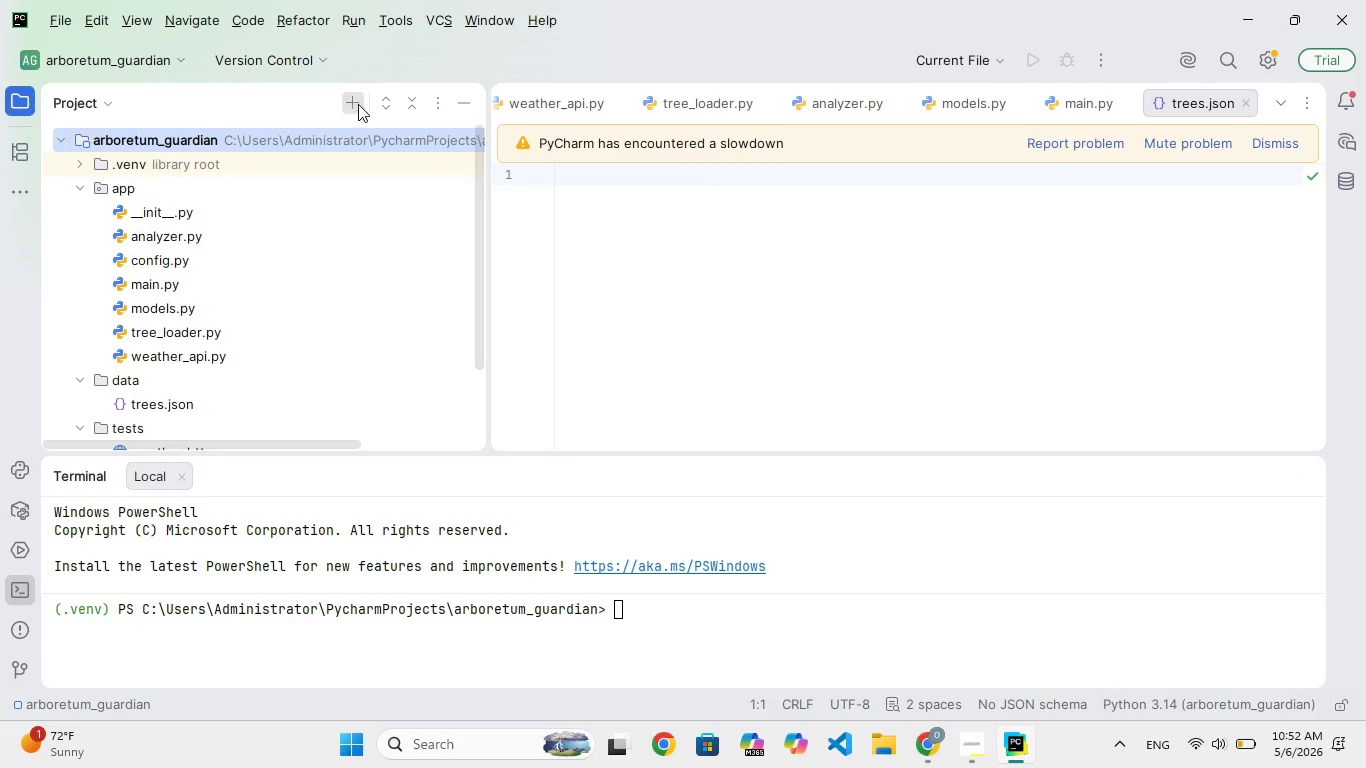 
left_click([358, 104])
 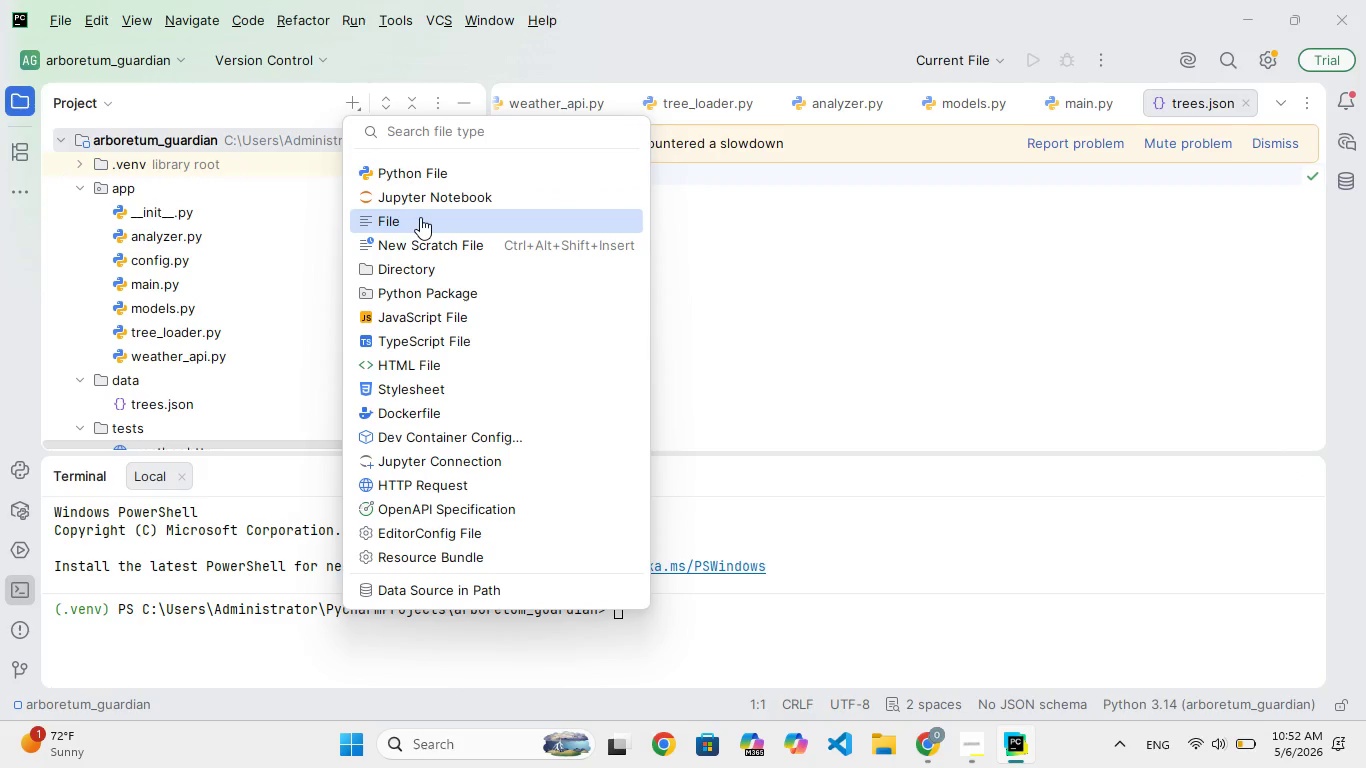 
left_click([420, 217])
 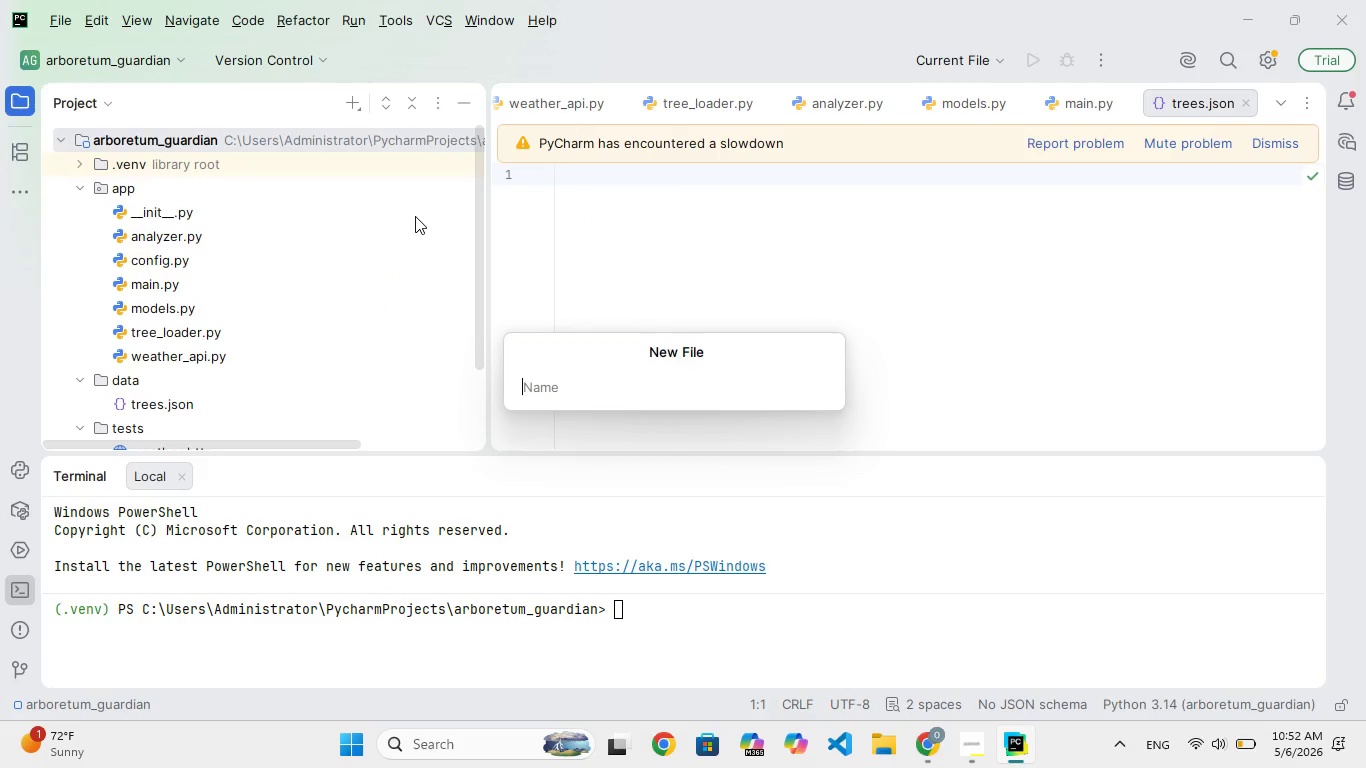 
type(requiremr)
key(Backspace)
type(requirements.txt)
 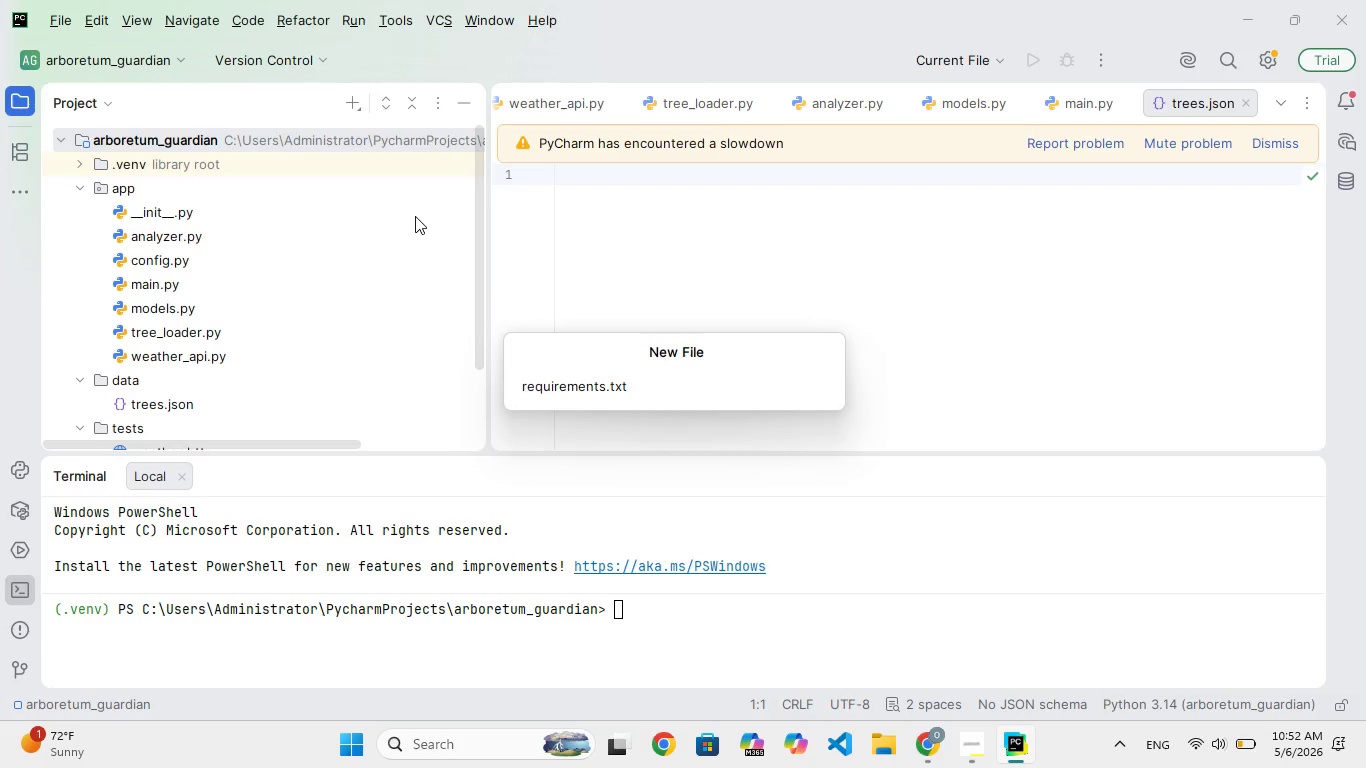 
key(Enter)
 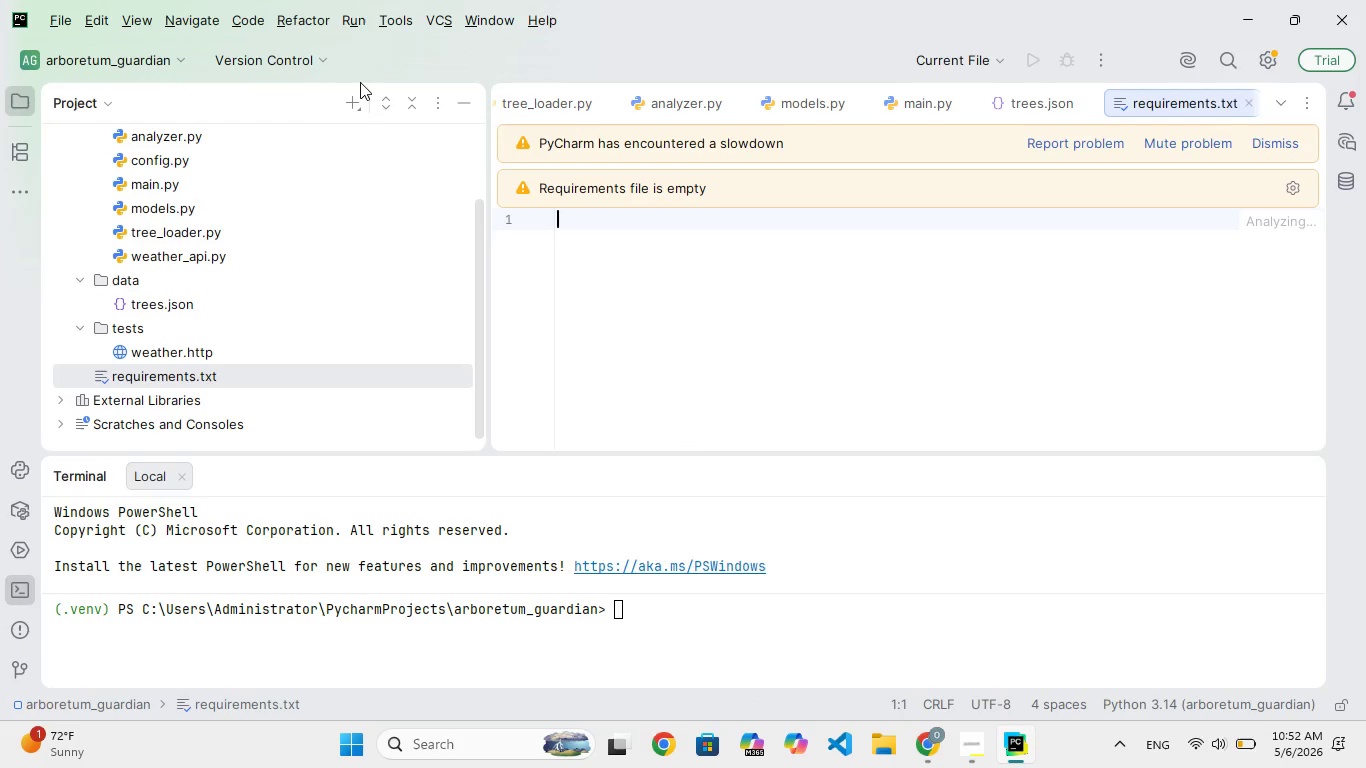 
left_click([356, 106])
 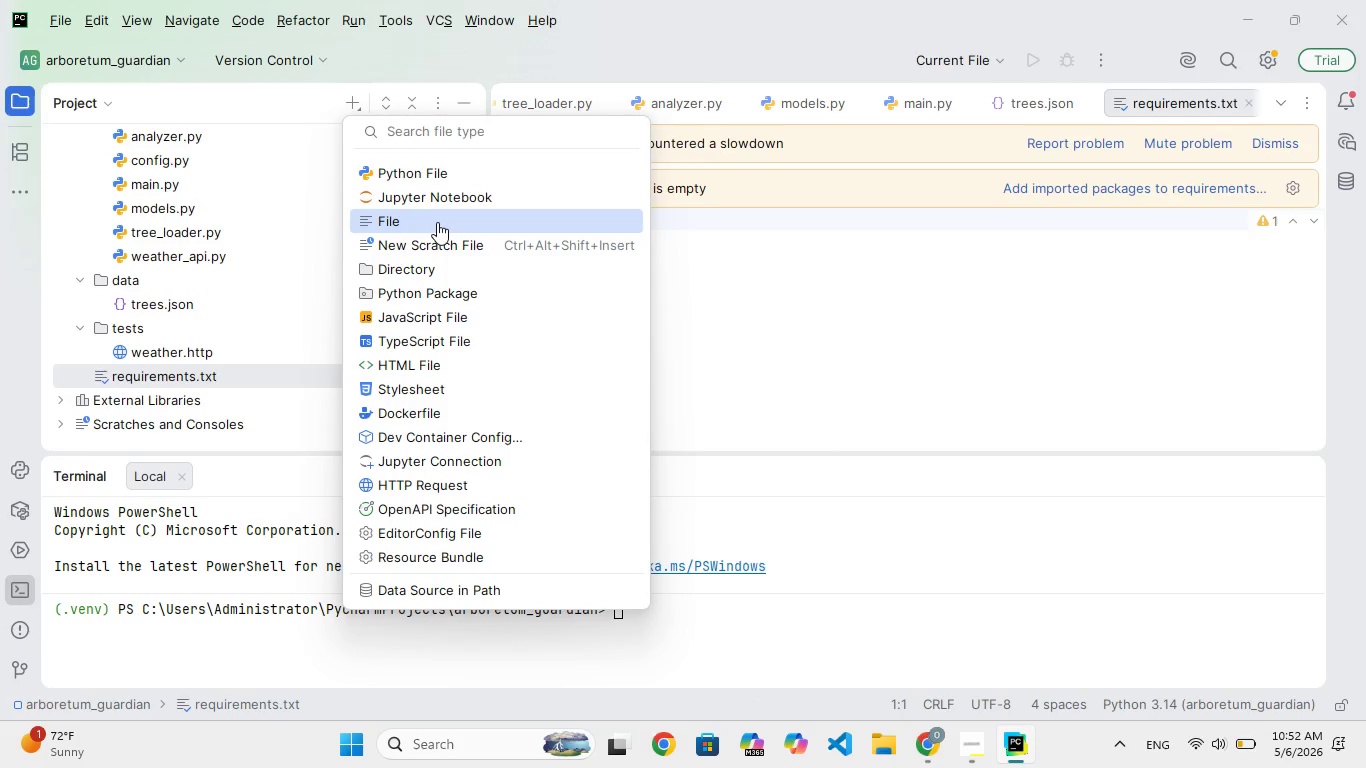 
left_click([437, 222])
 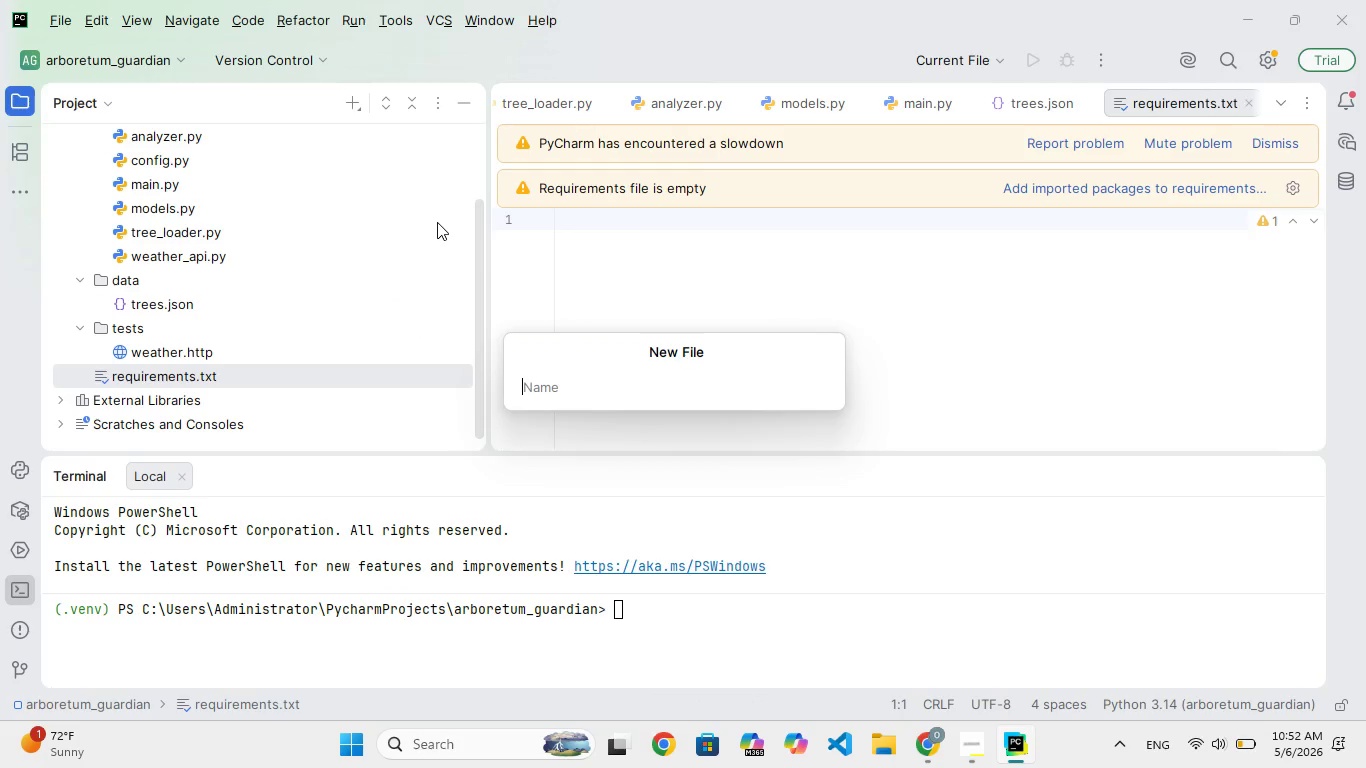 
type(.env.example)
 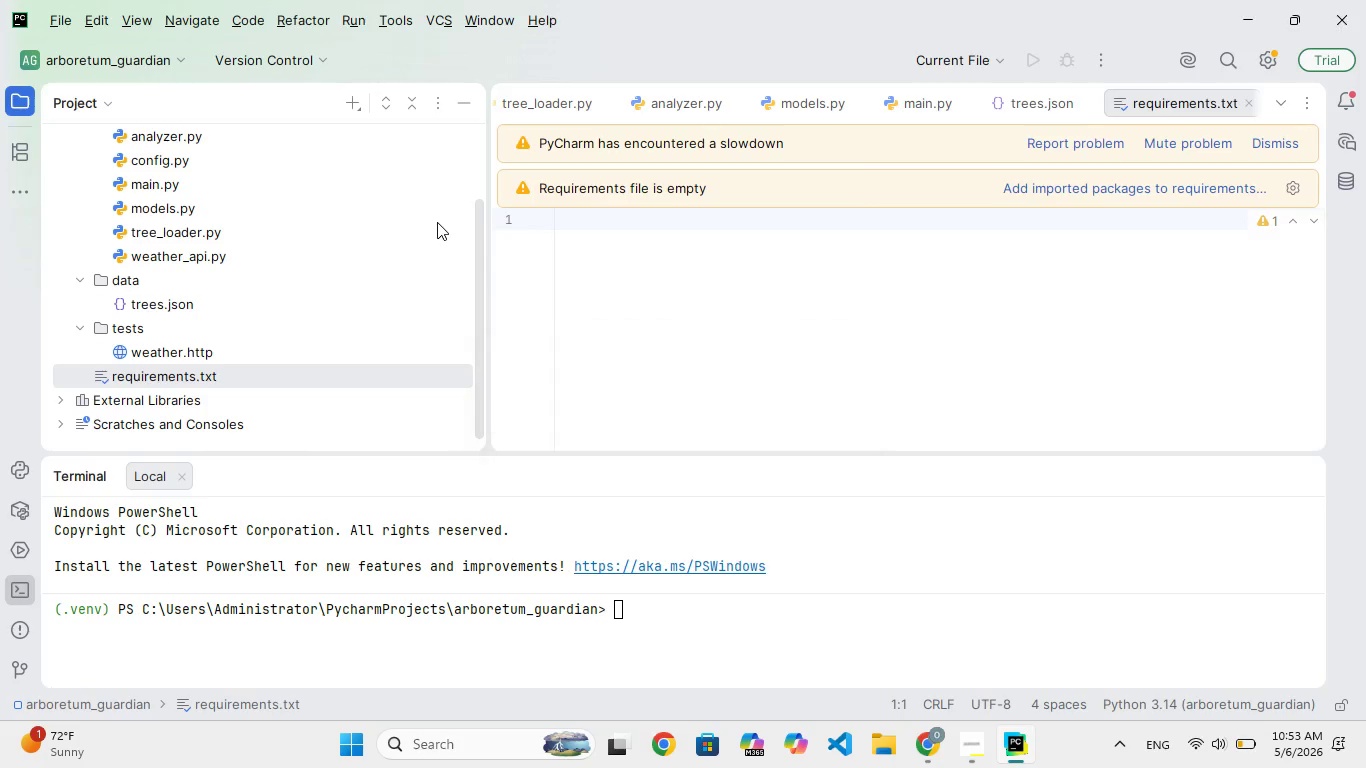 
key(Enter)
 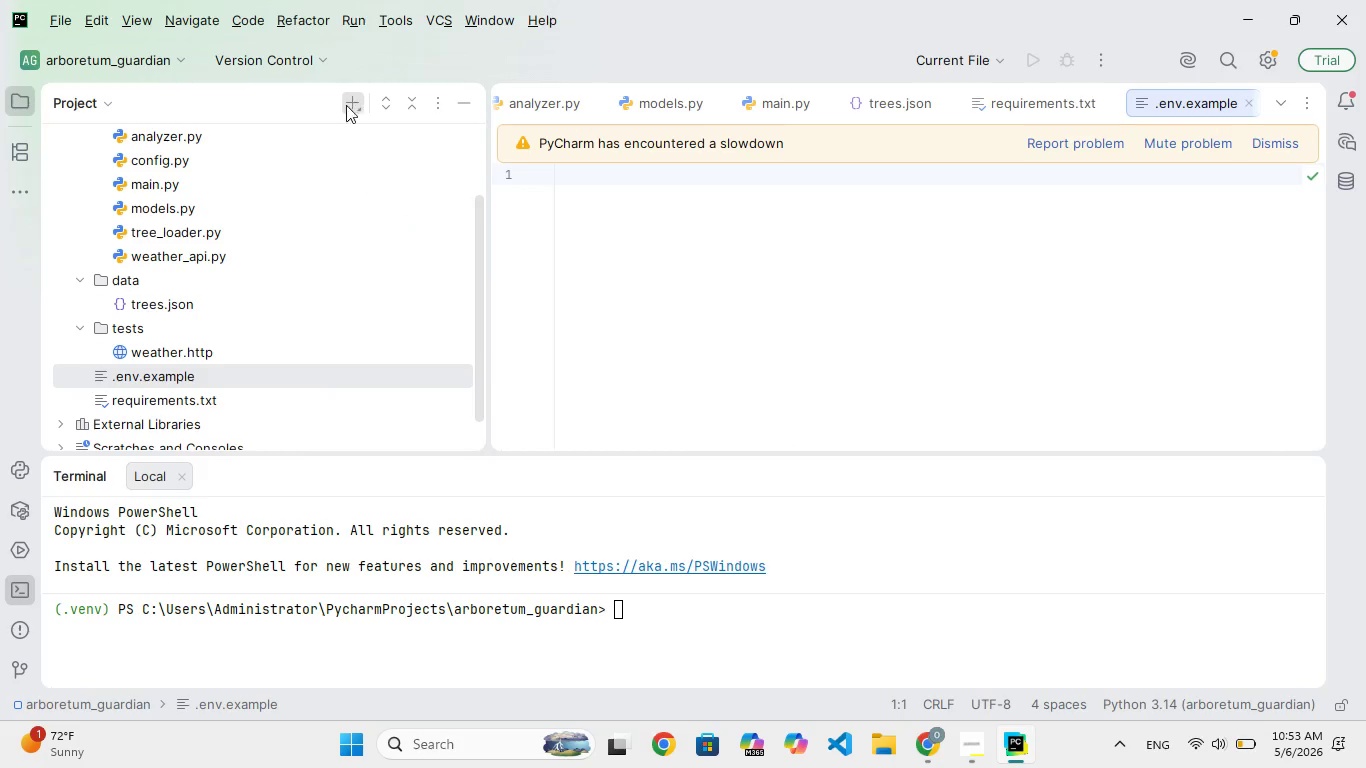 
wait(6.8)
 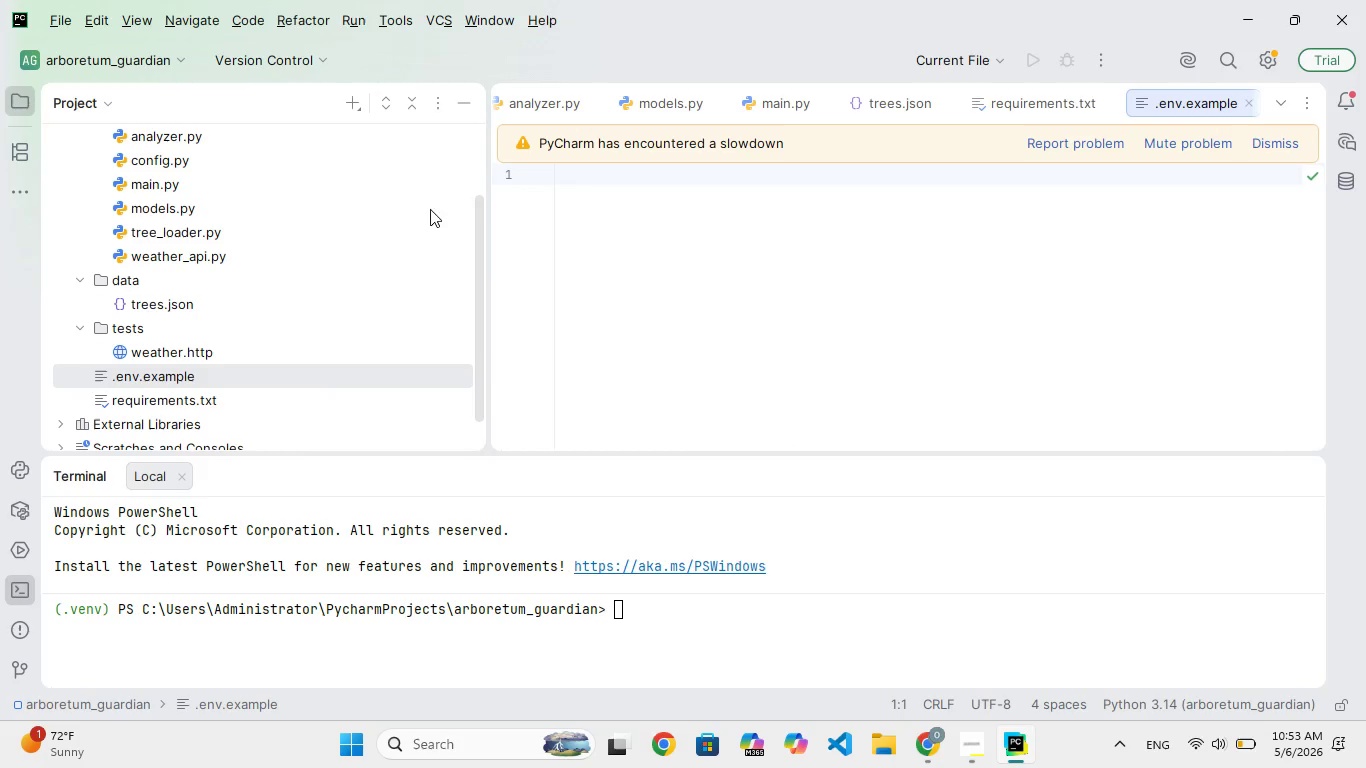 
left_click([408, 220])
 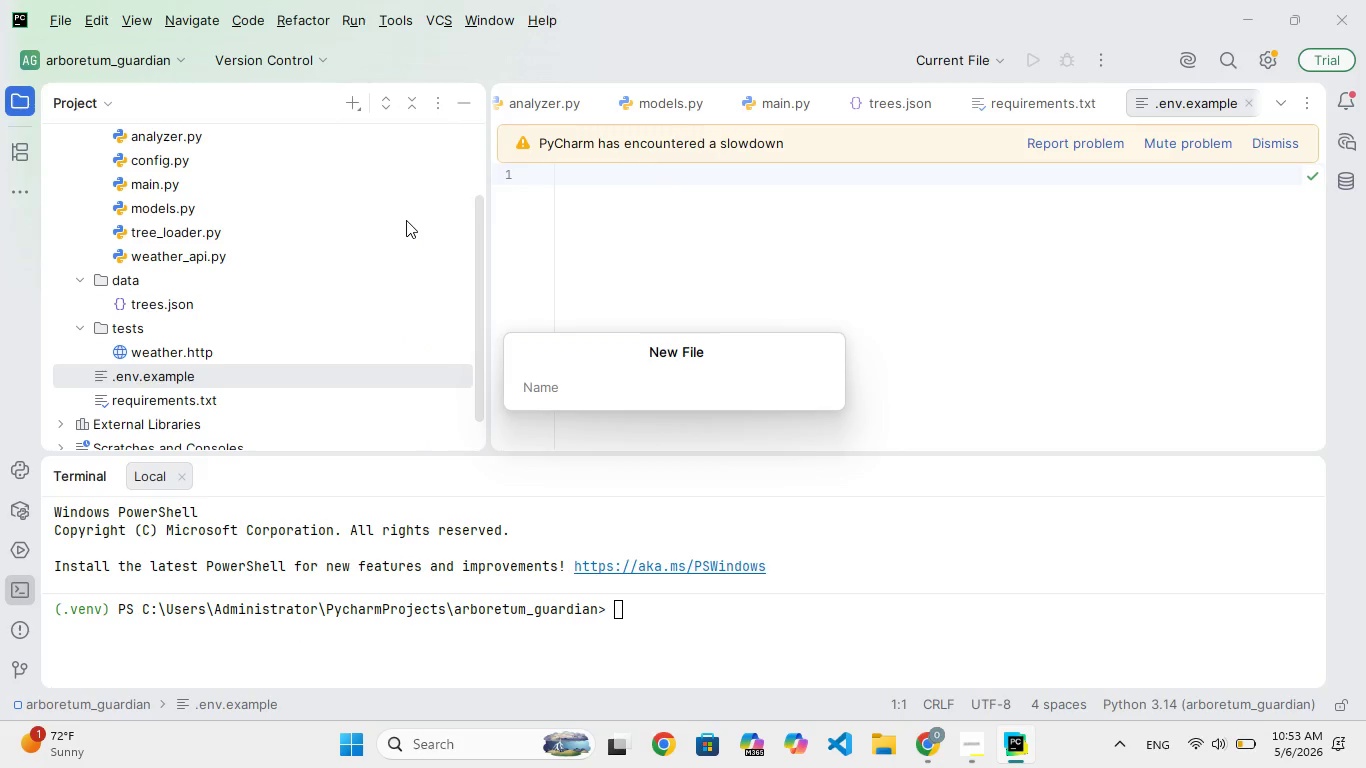 
type(README.md)
 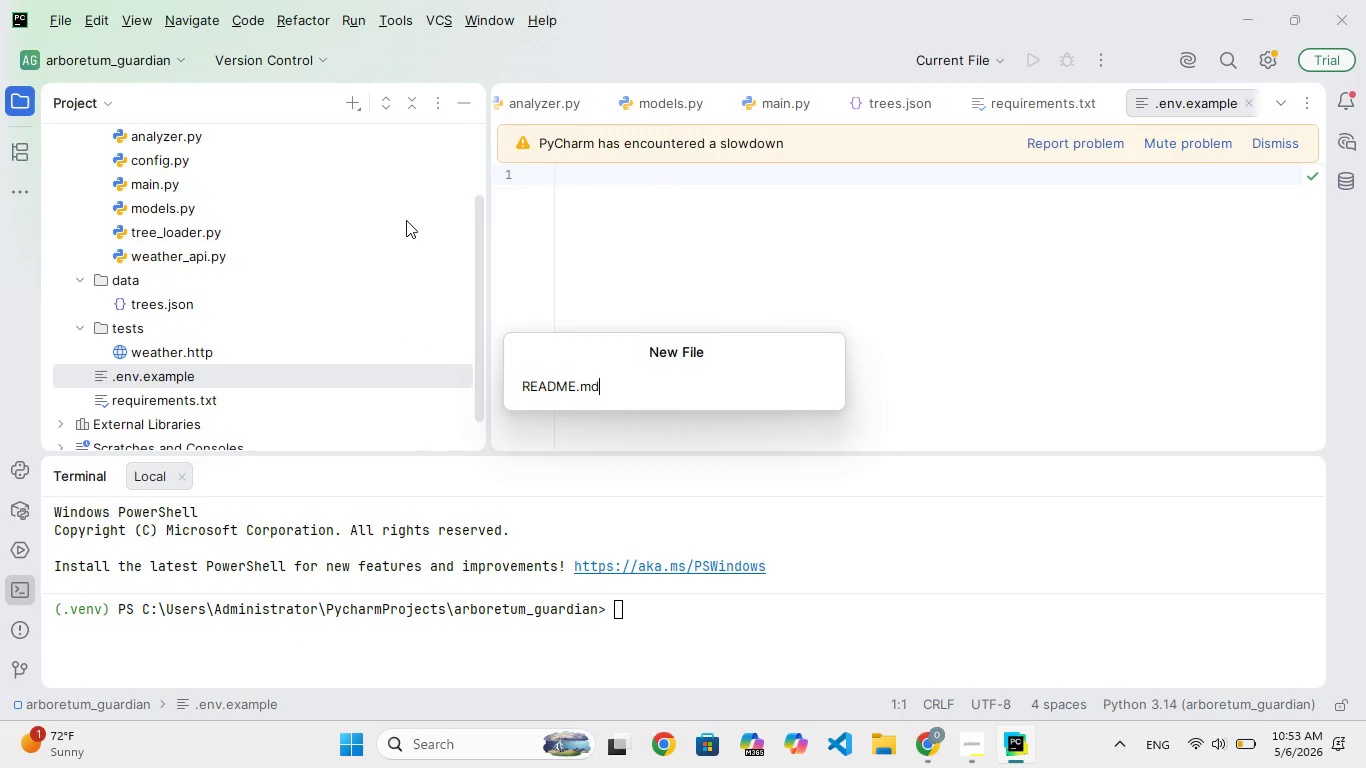 
key(Enter)
 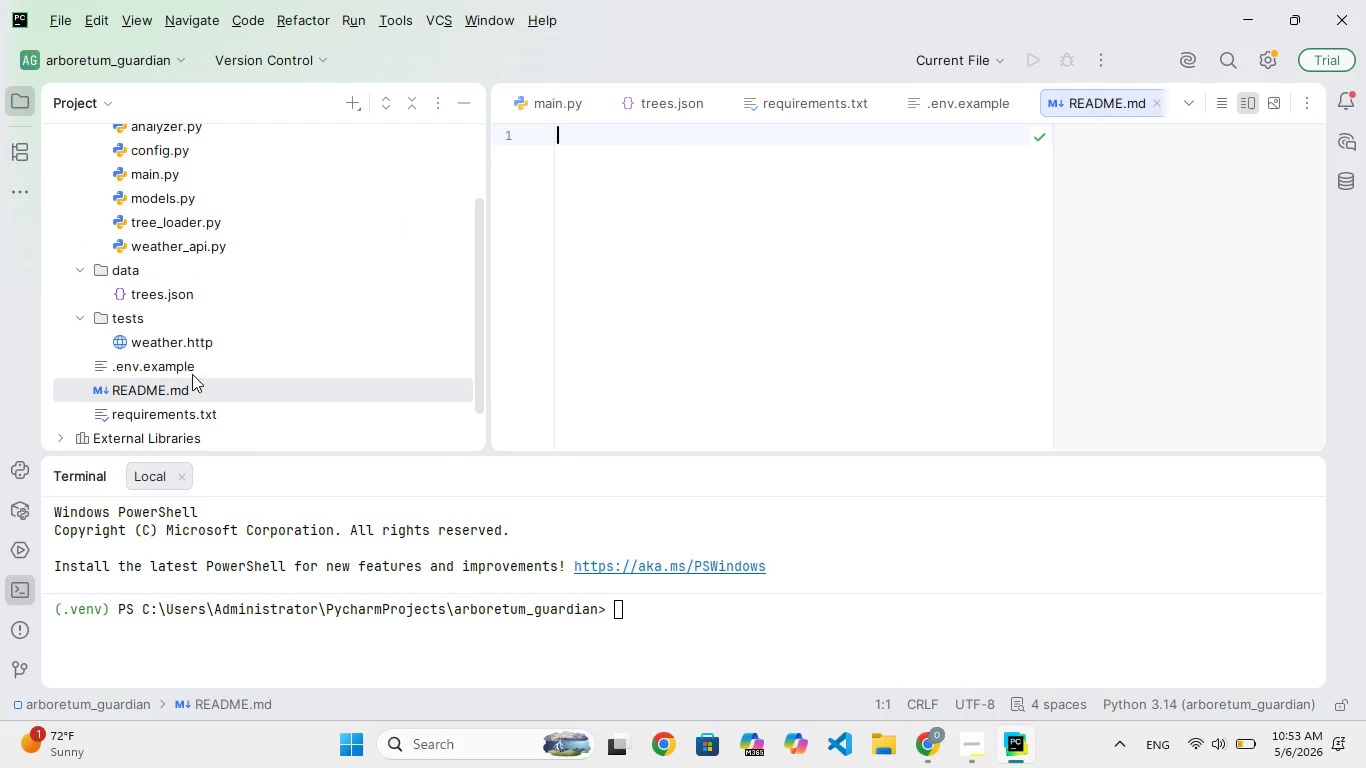 
wait(6.78)
 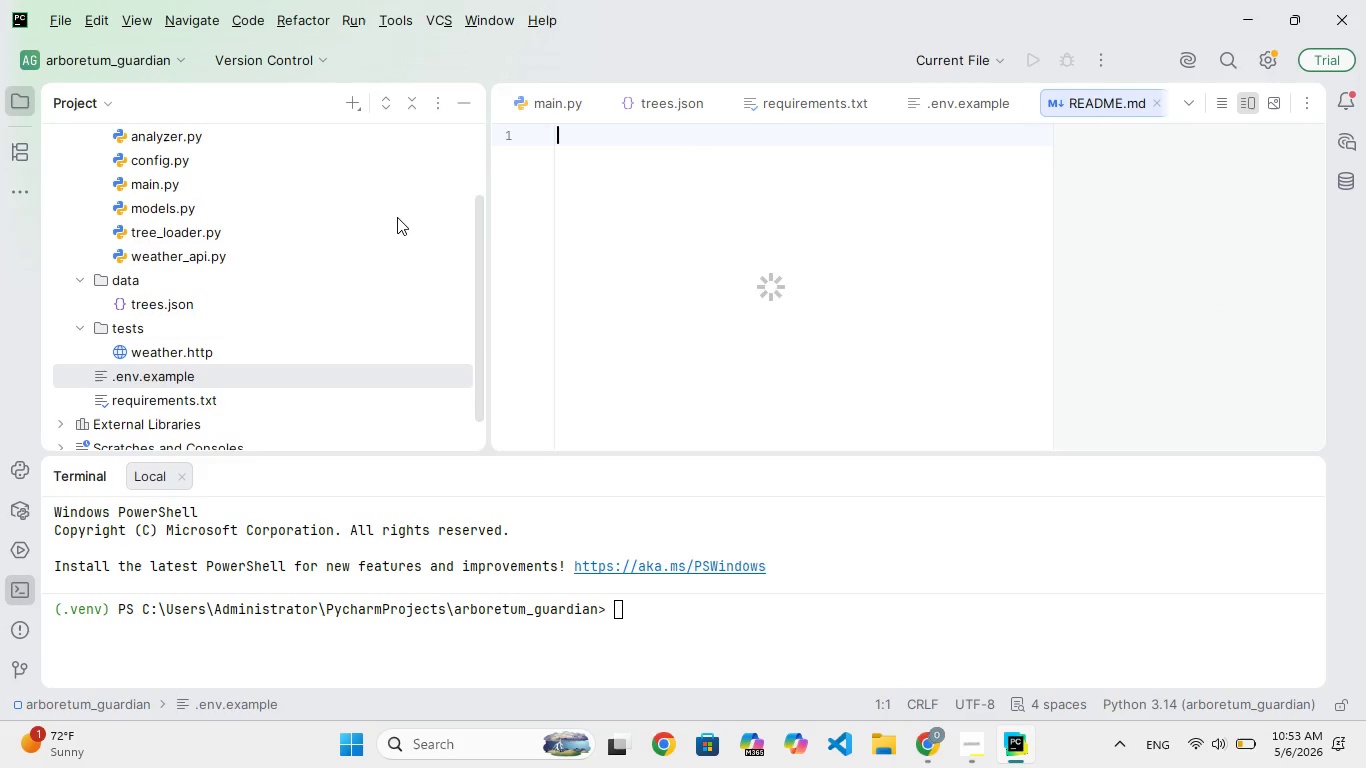 
double_click([179, 408])
 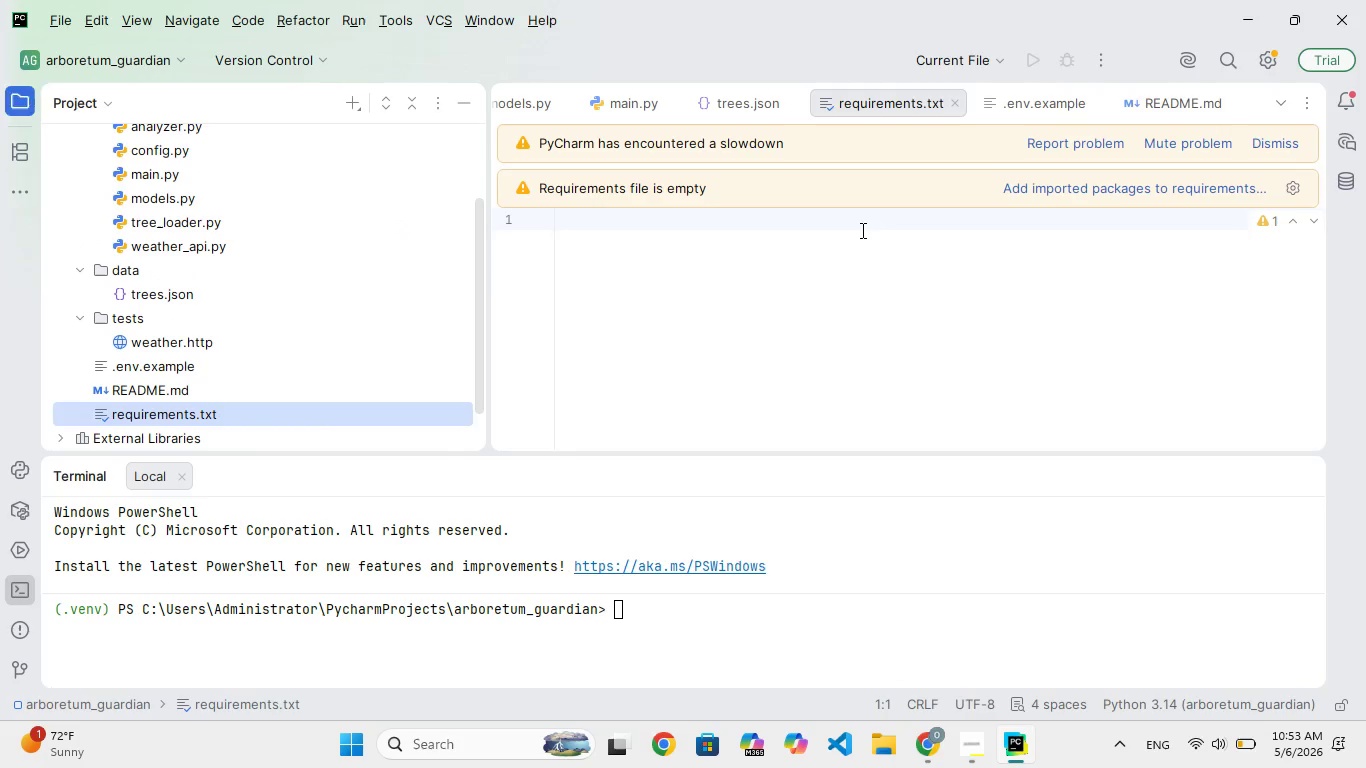 
left_click([861, 230])
 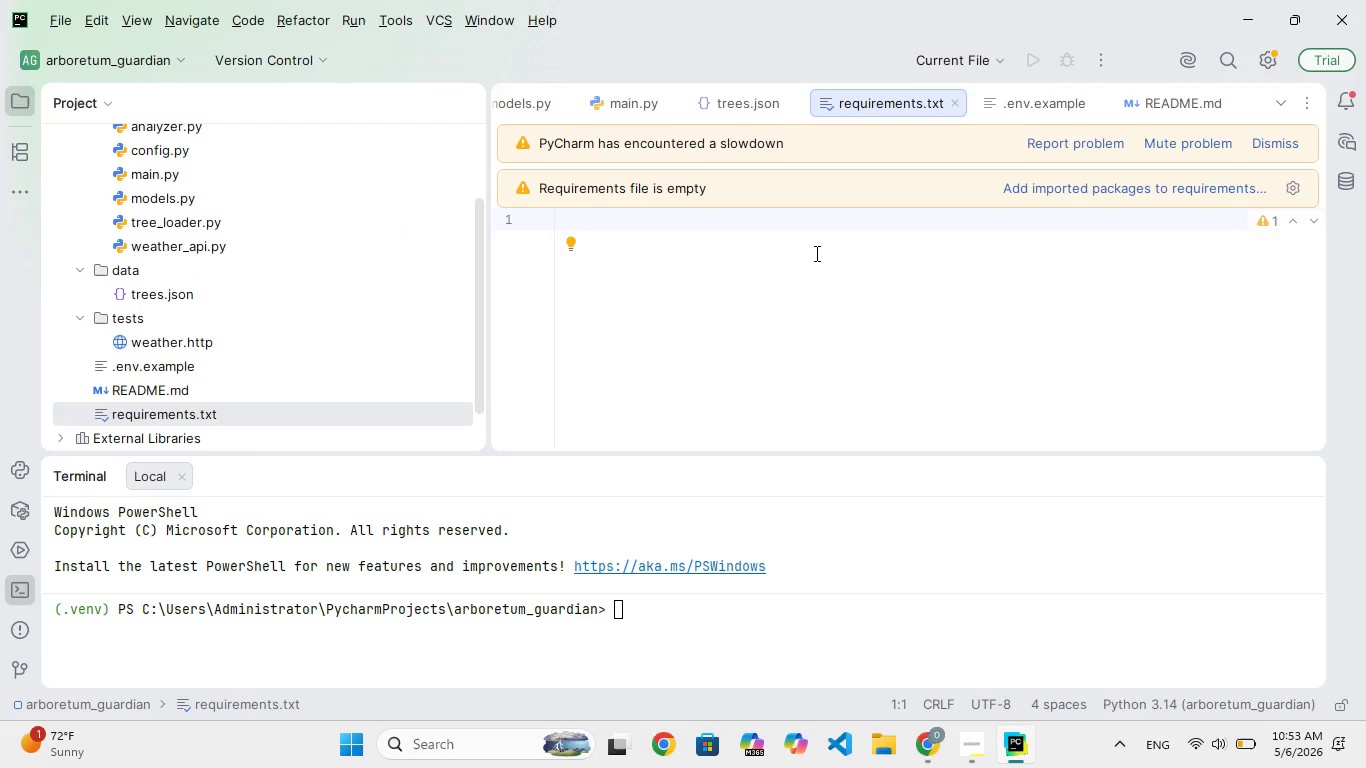 
wait(5.58)
 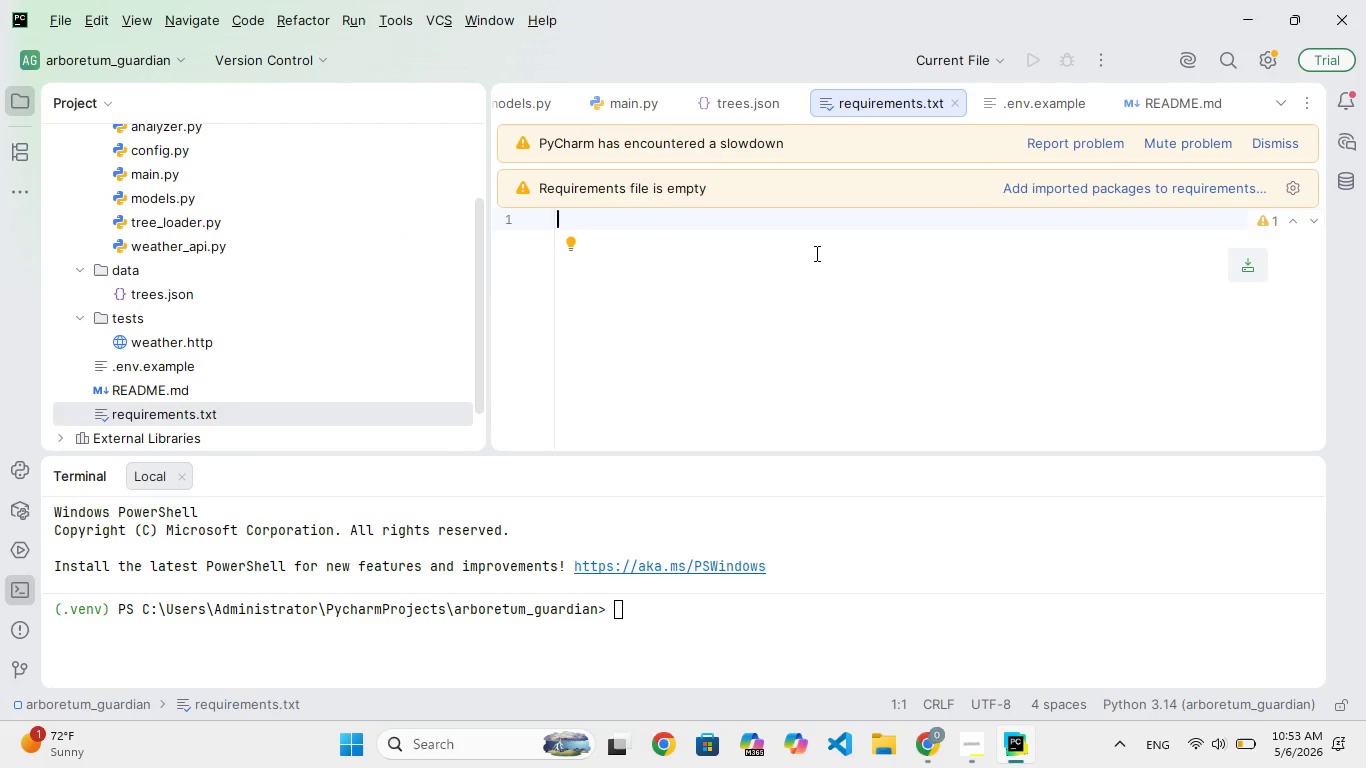 
type(request)
 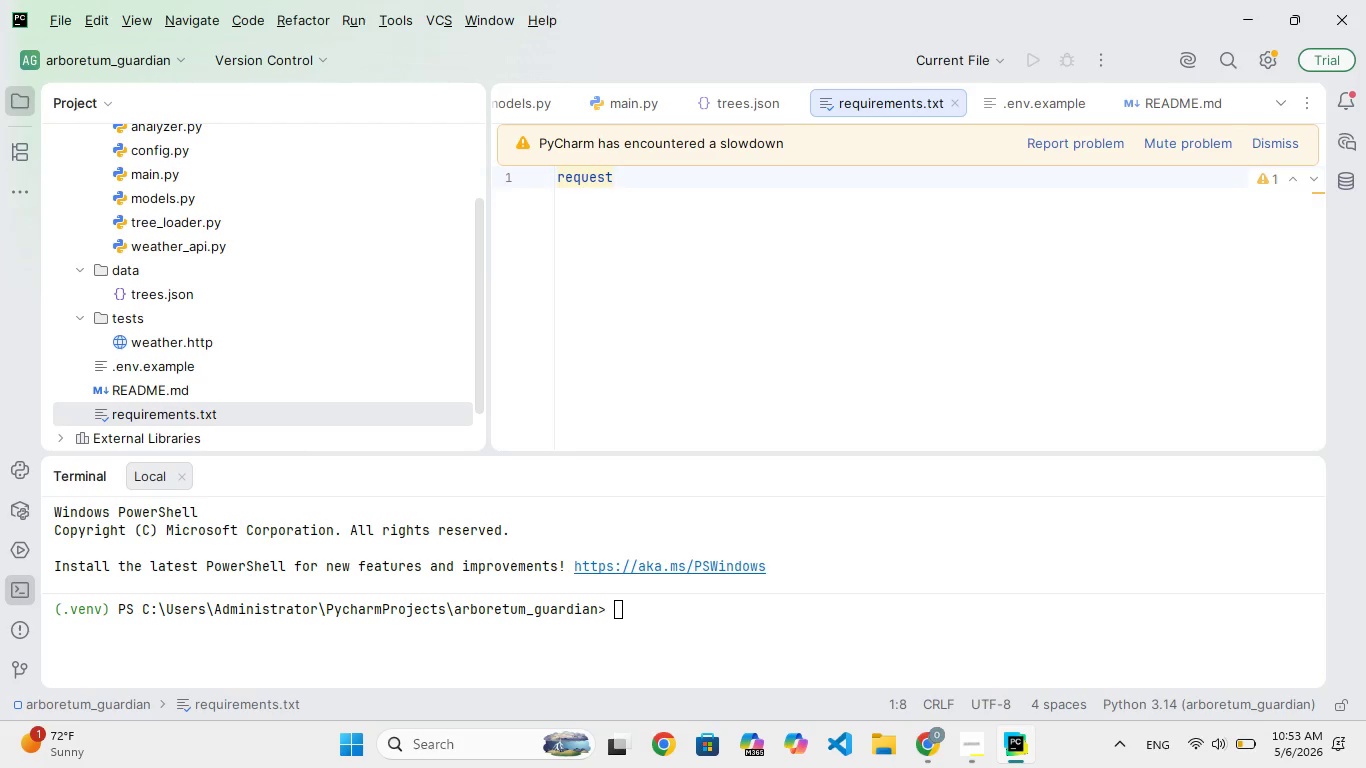 
wait(6.91)
 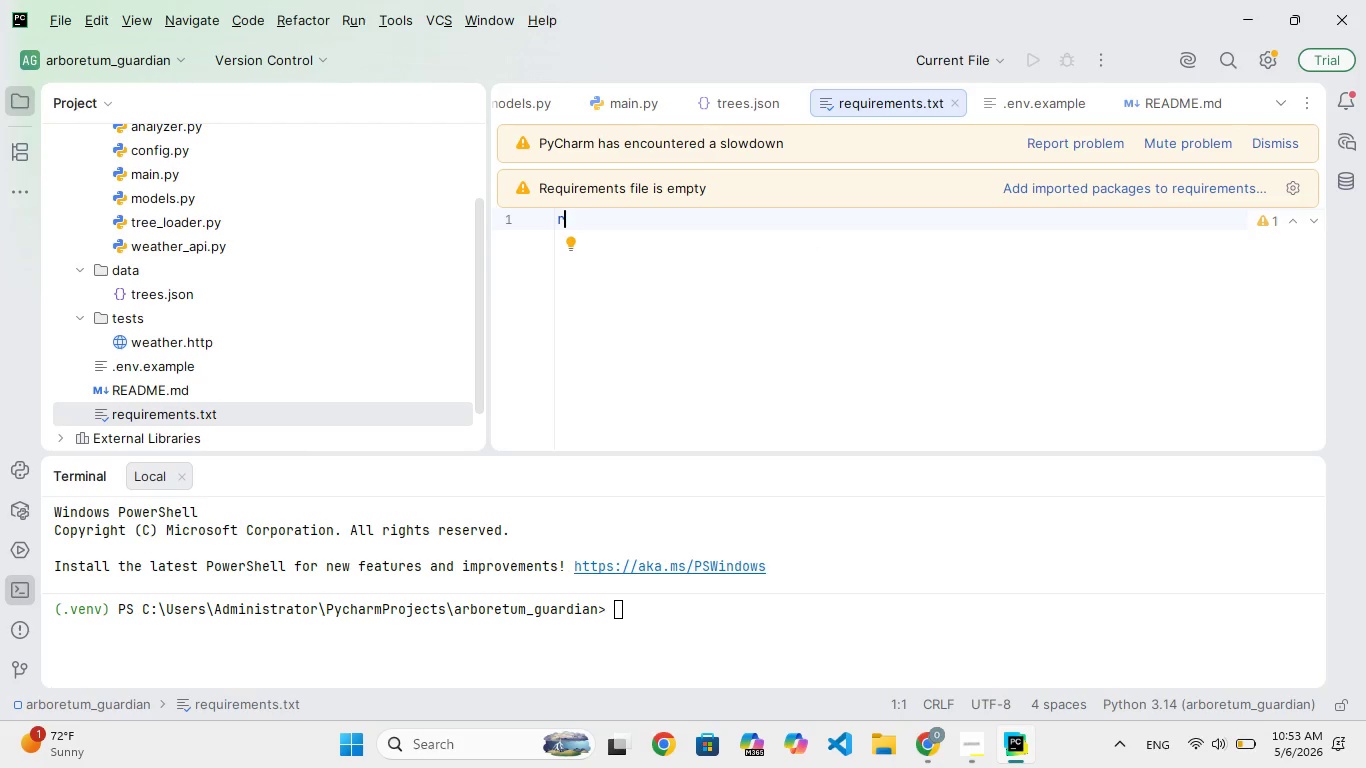 
key(S)
 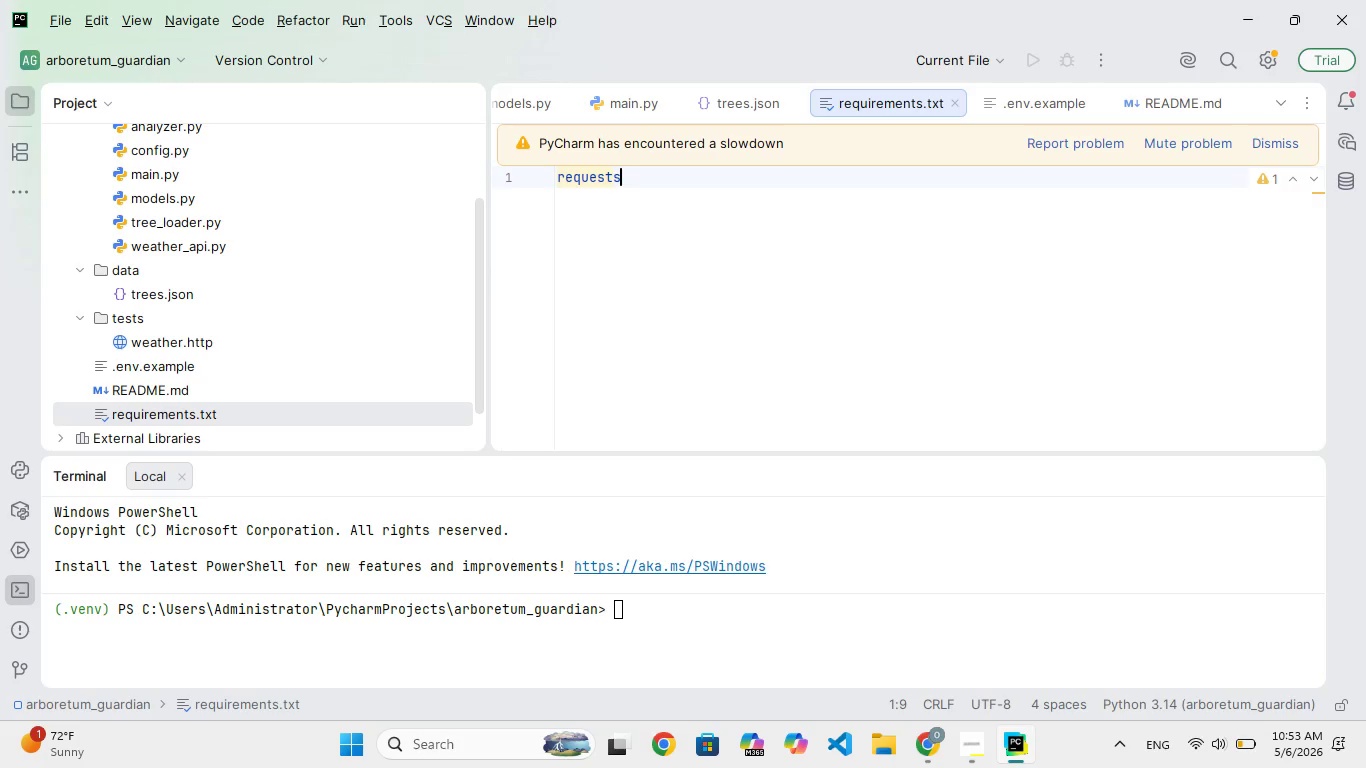 
key(Enter)
 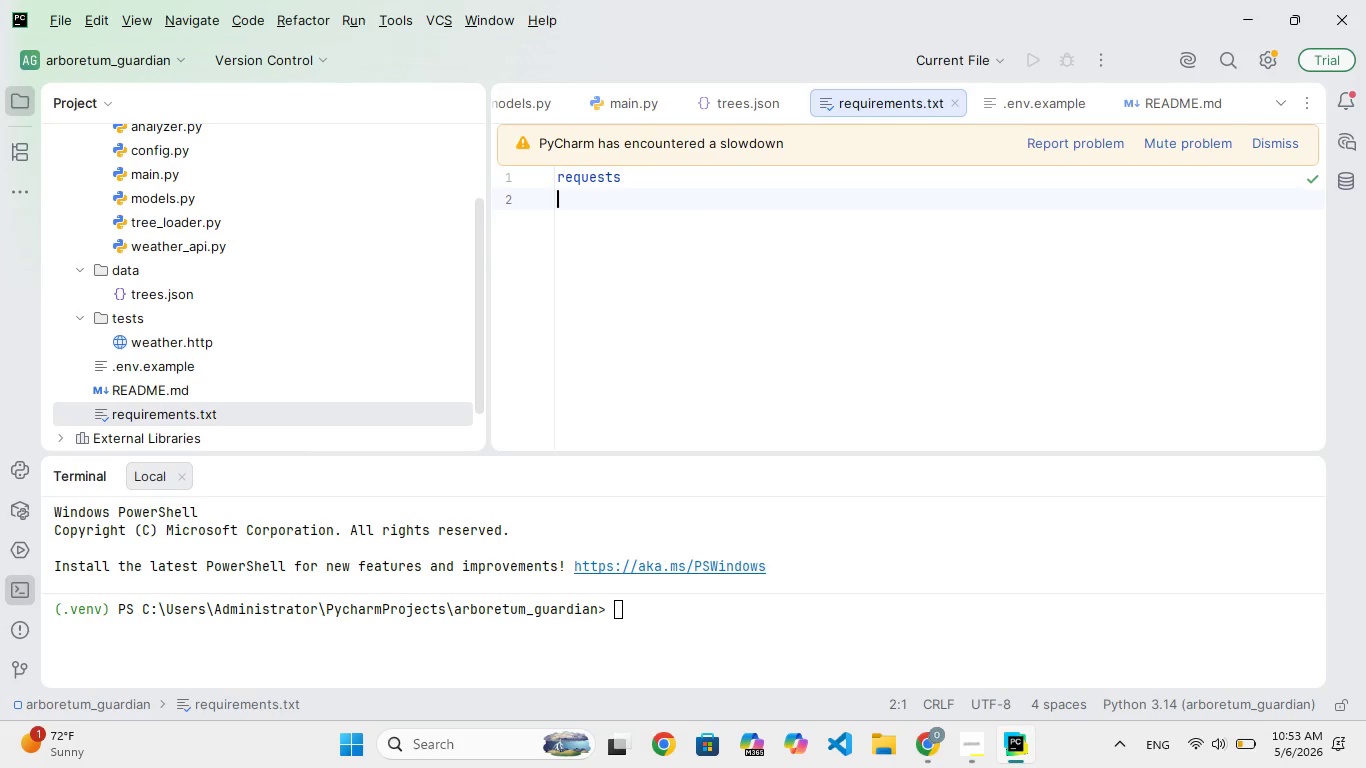 
type(pyhon-dotenv)
 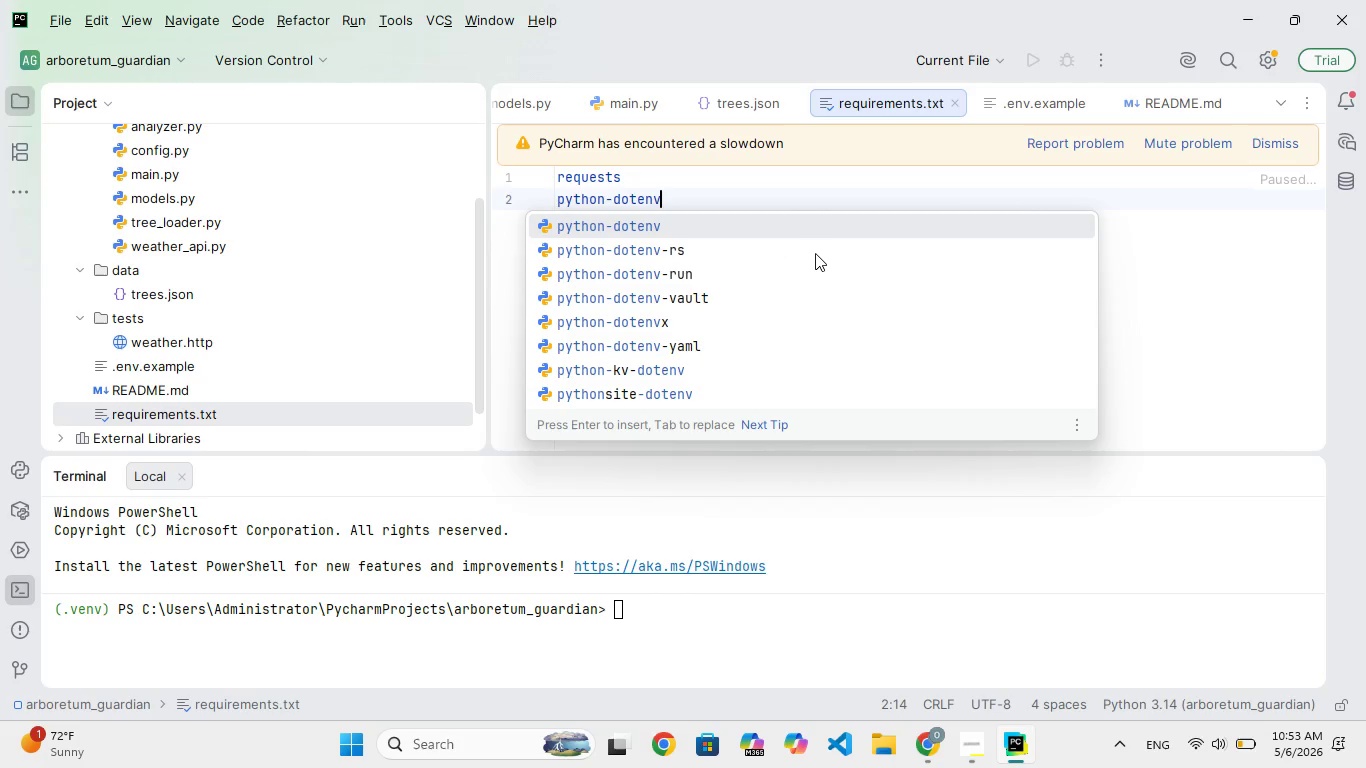 
key(Enter)
 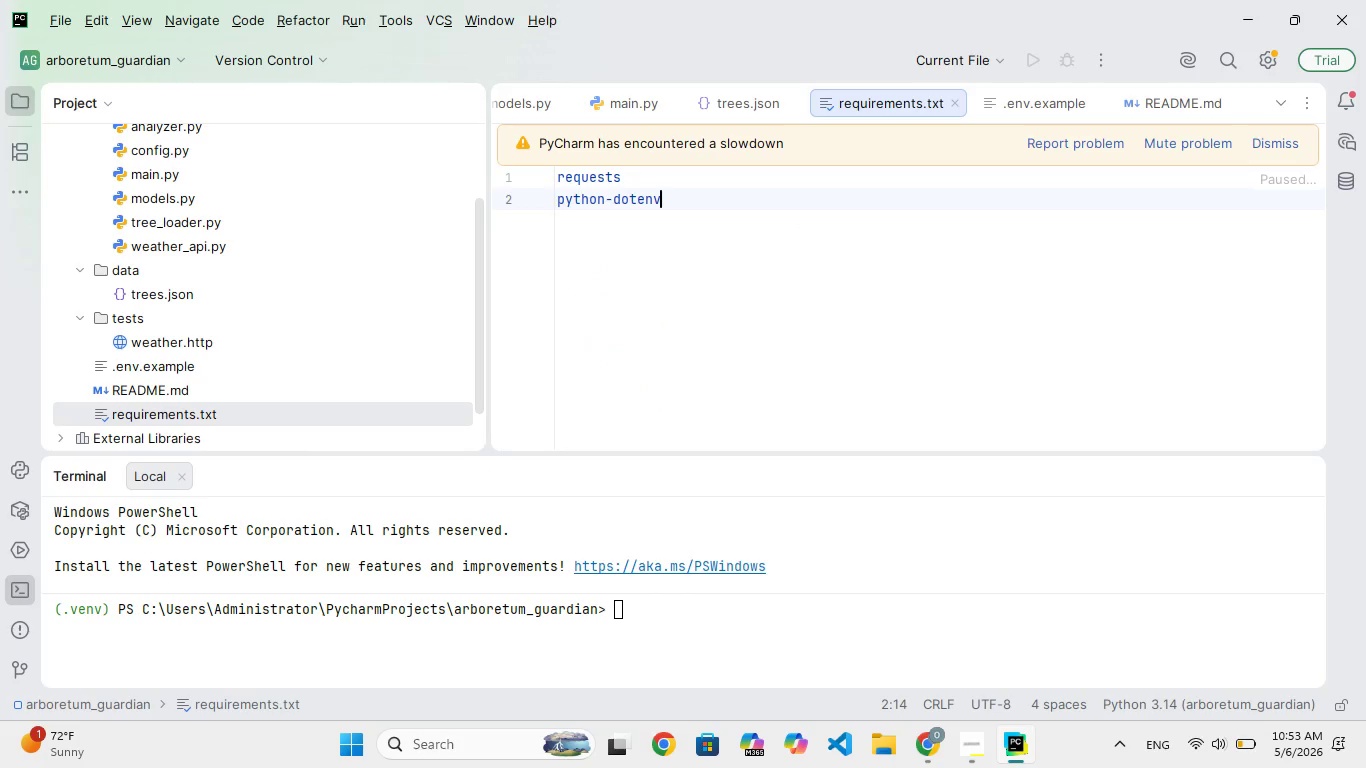 
key(Enter)
 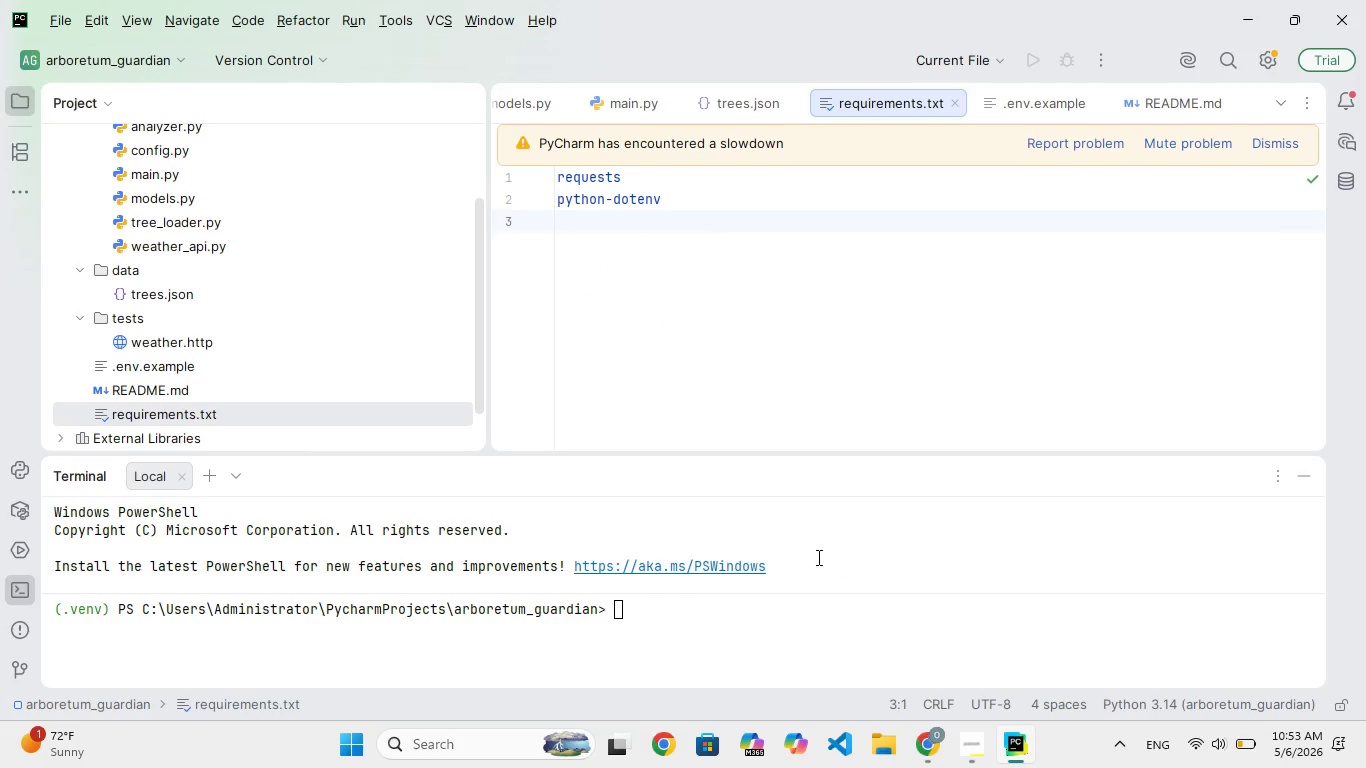 
left_click([721, 605])
 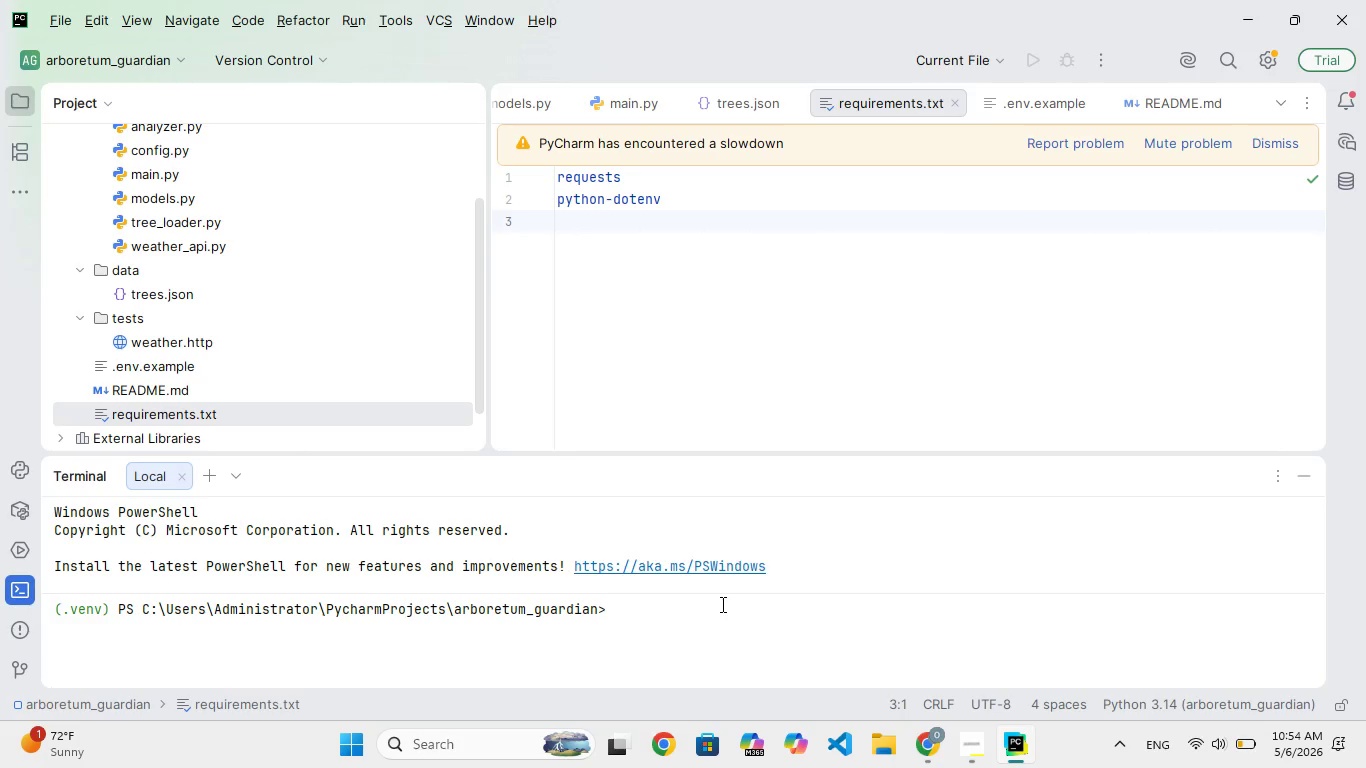 
wait(17.69)
 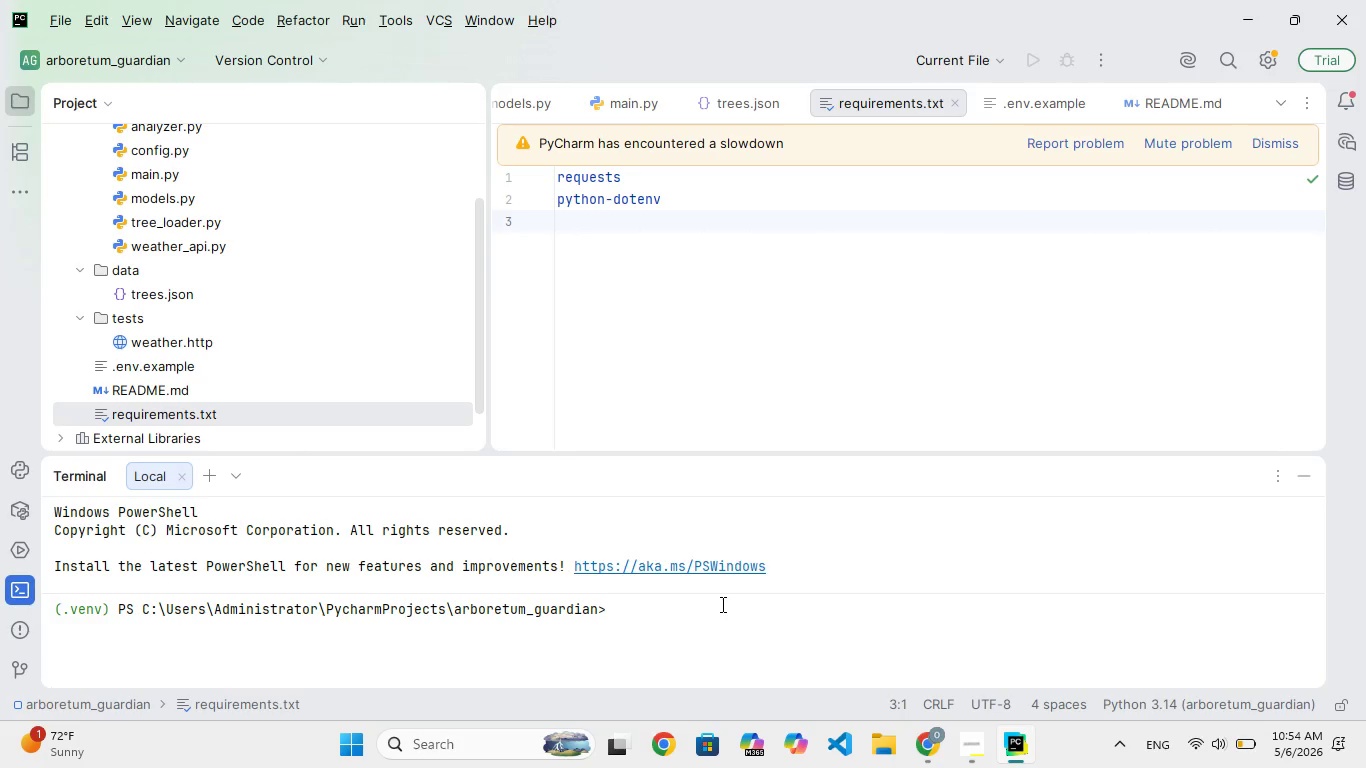 
type(pip install)
 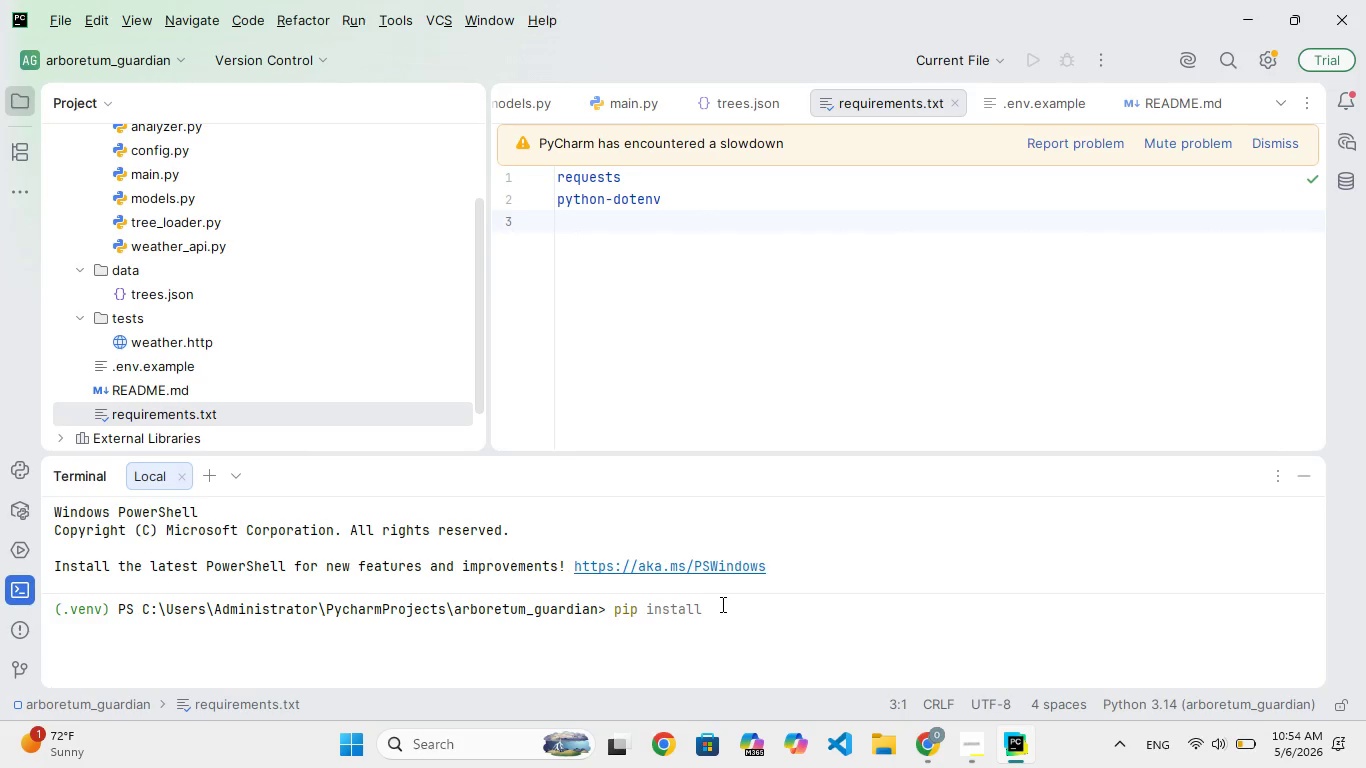 
wait(15.84)
 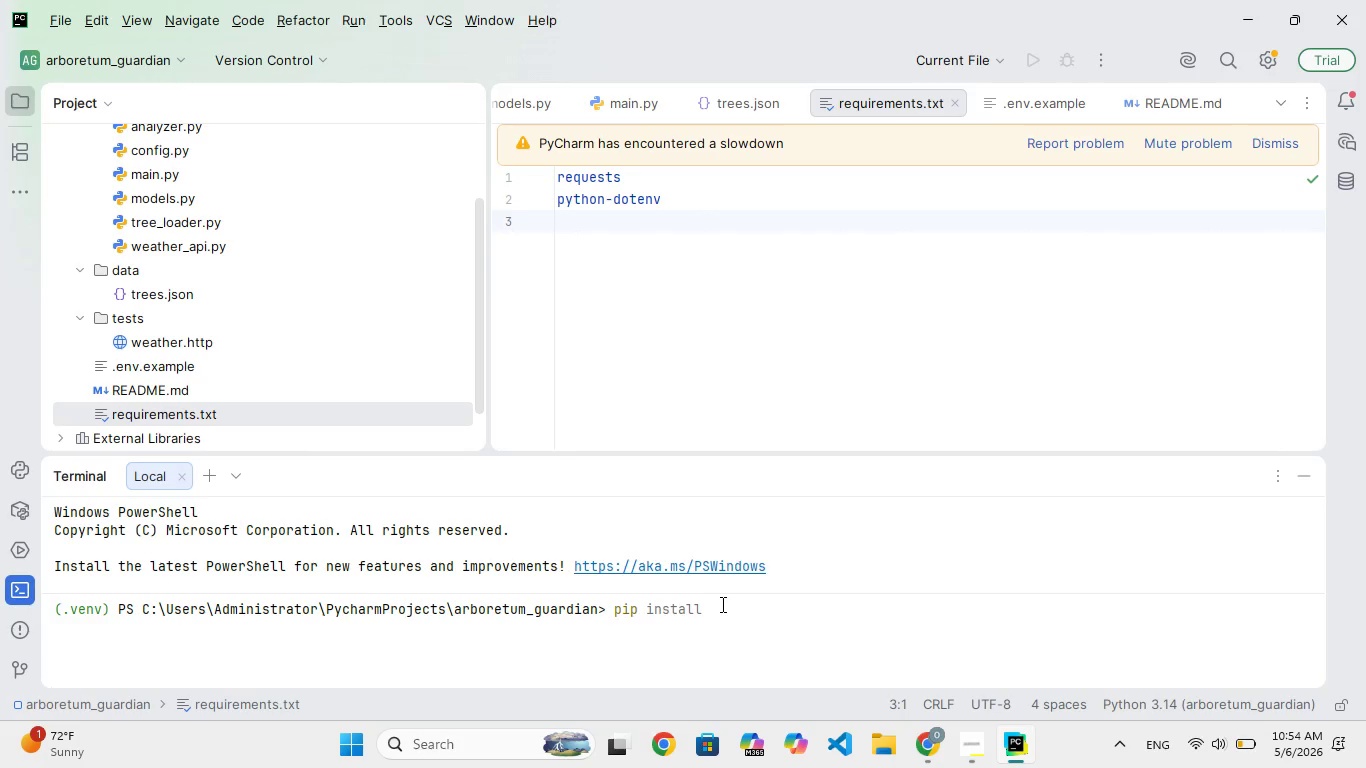 
type( -r requirements.txt)
 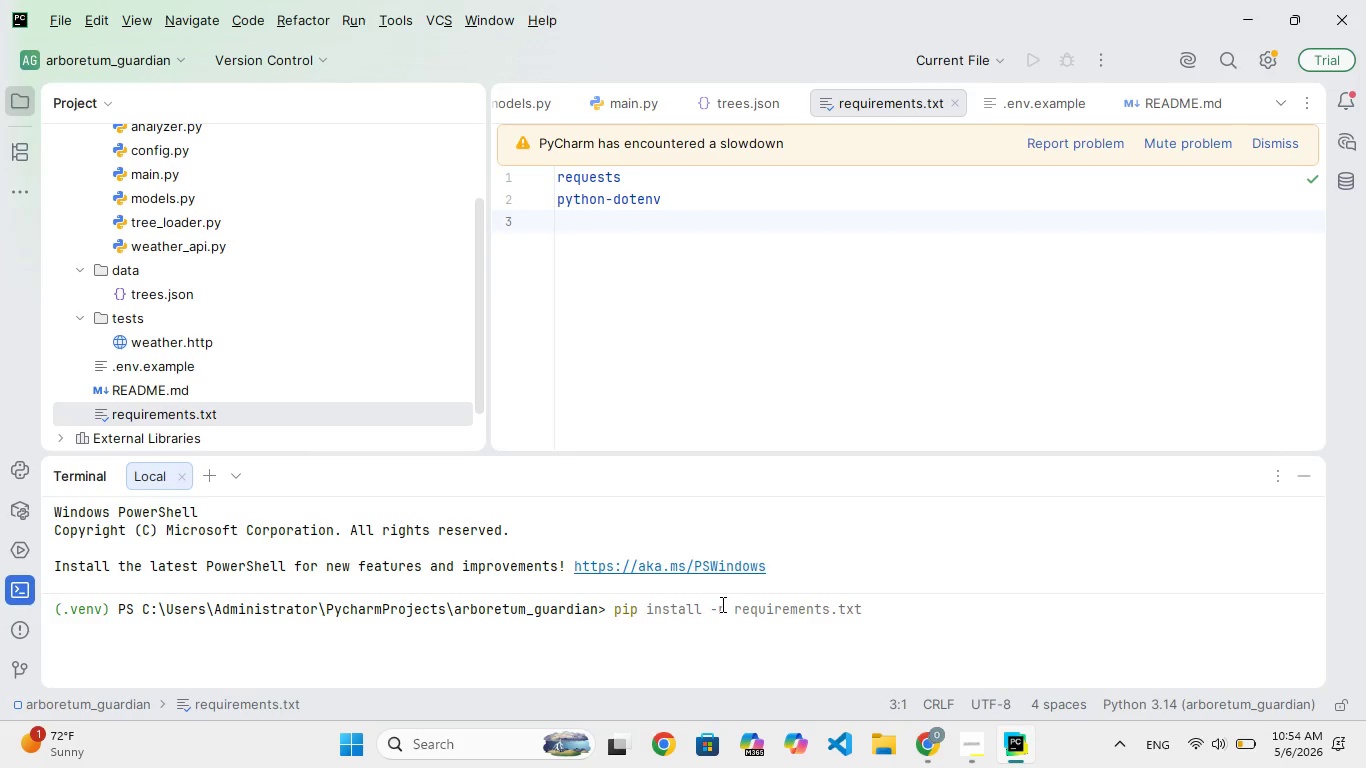 
key(Enter)
 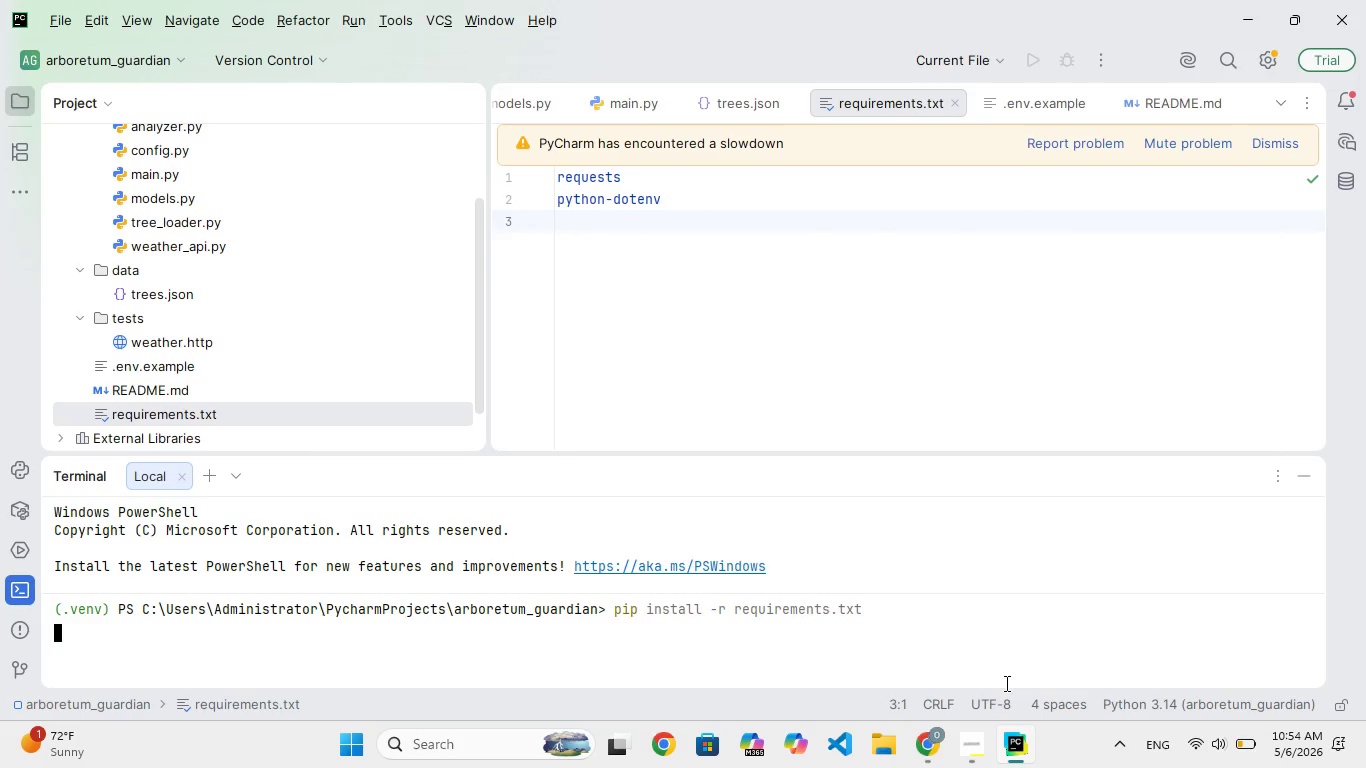 
left_click([954, 748])